 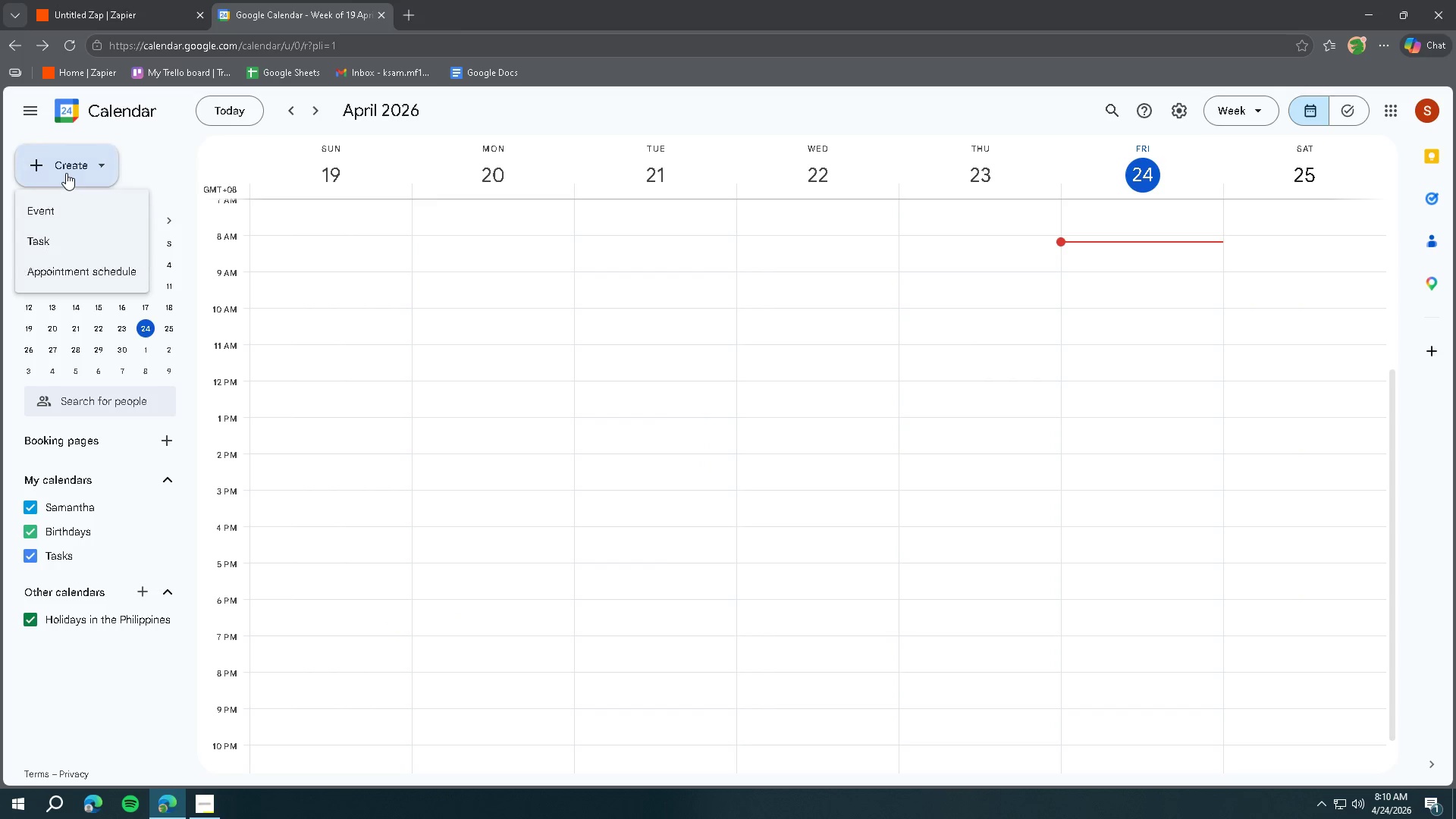 
left_click([69, 212])
 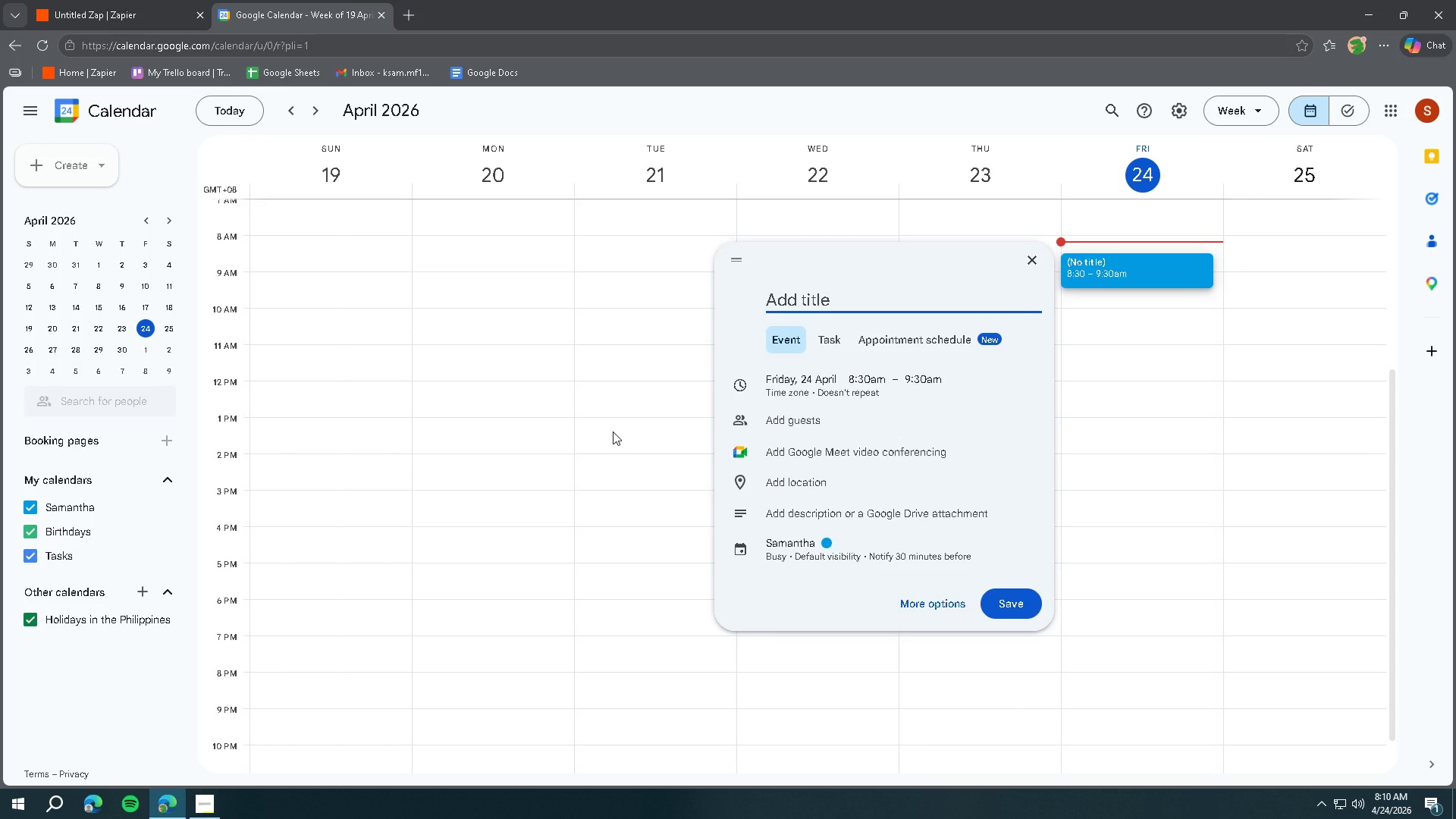 
wait(5.97)
 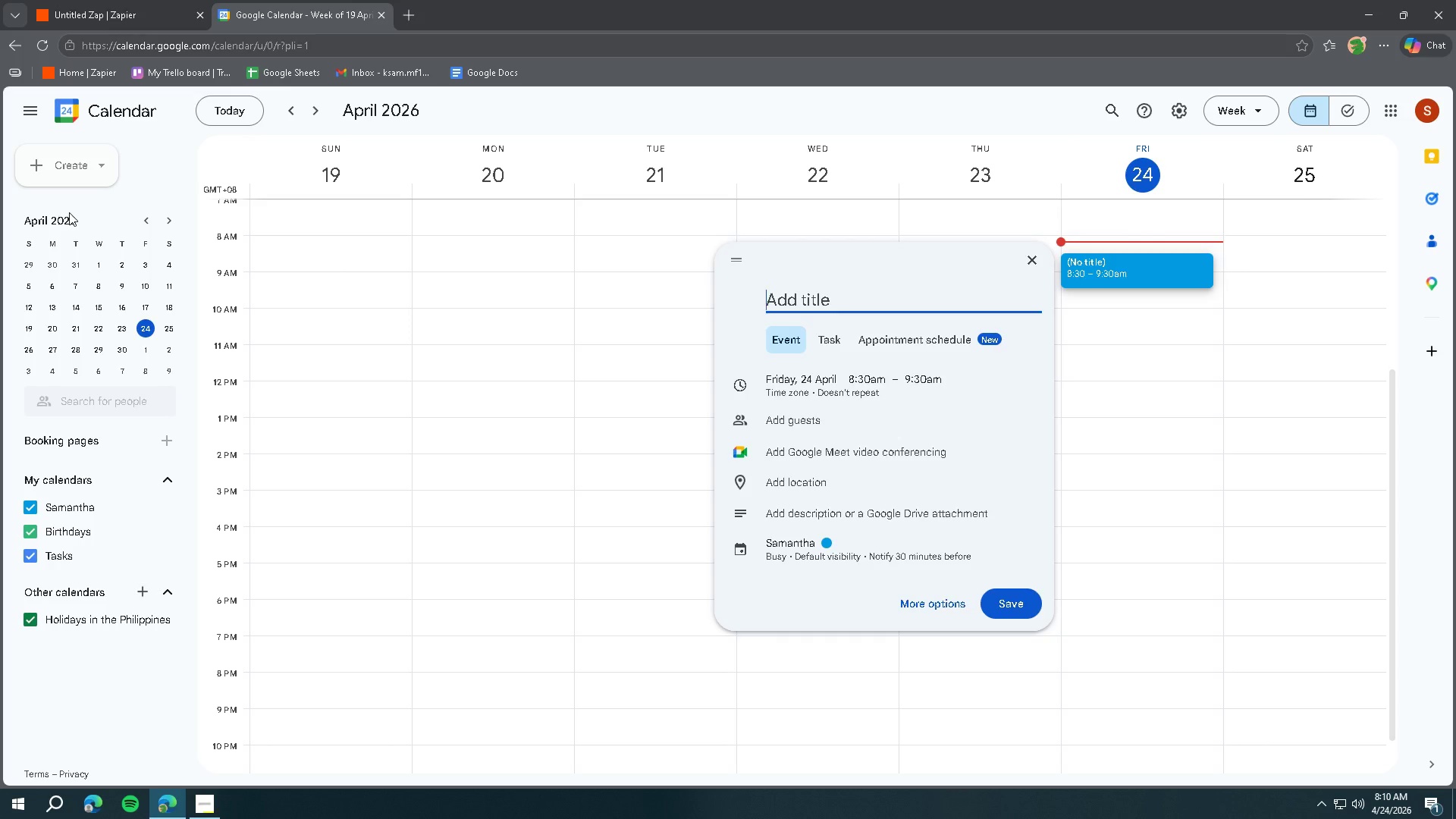 
type(Vendor Sourcing Session)
 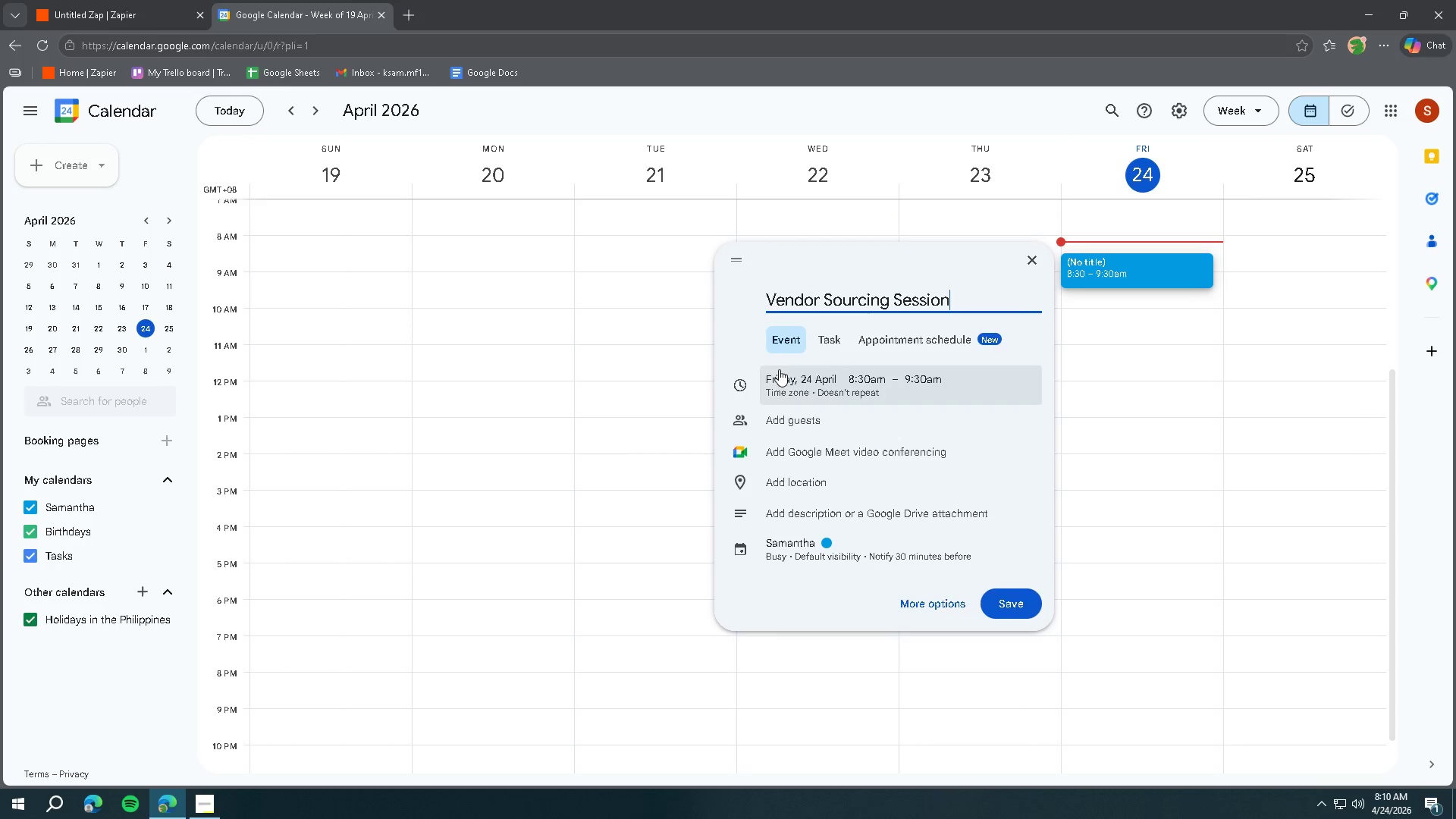 
scroll: coordinate [667, 416], scroll_direction: down, amount: 1.0
 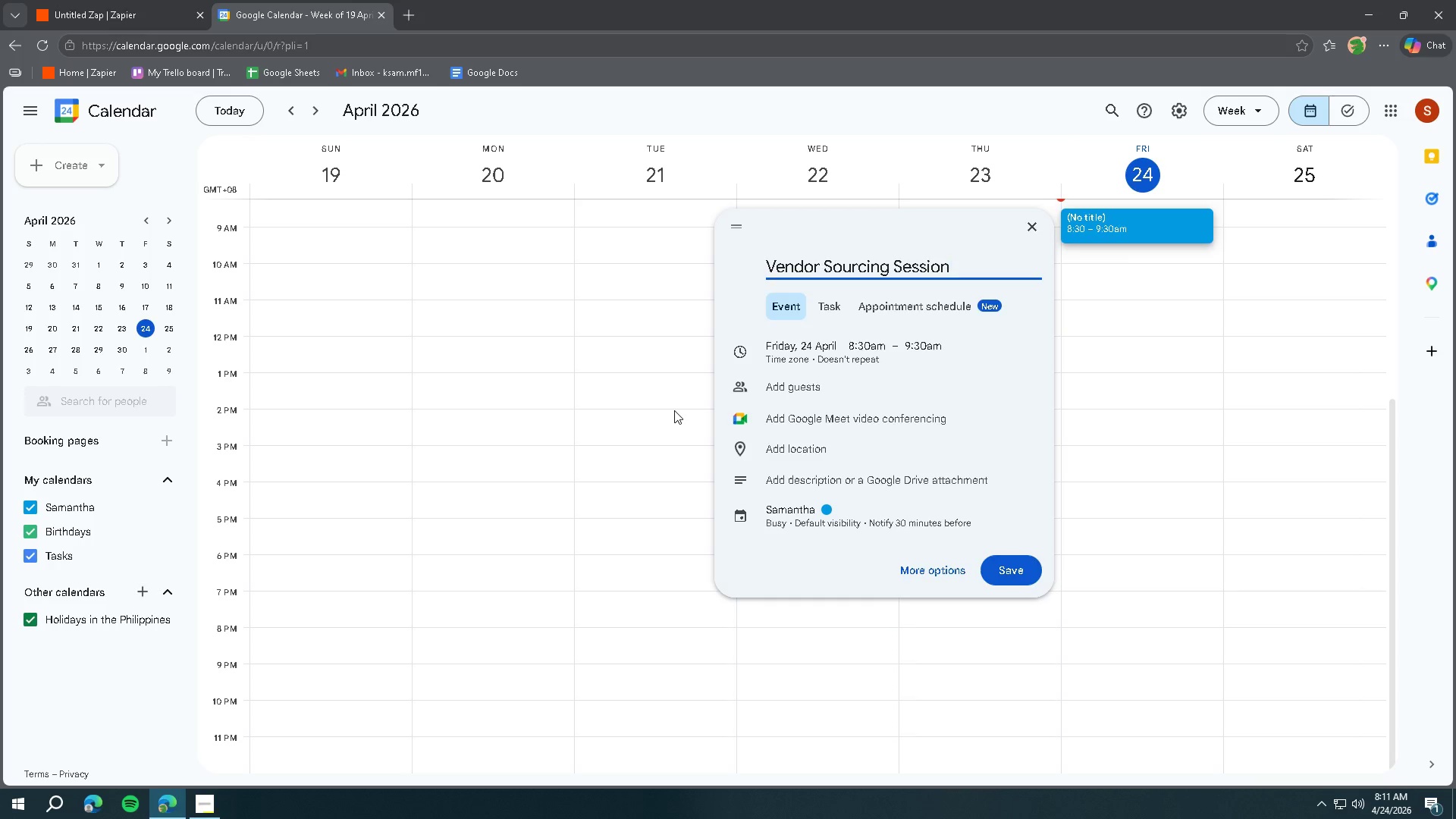 
wait(76.17)
 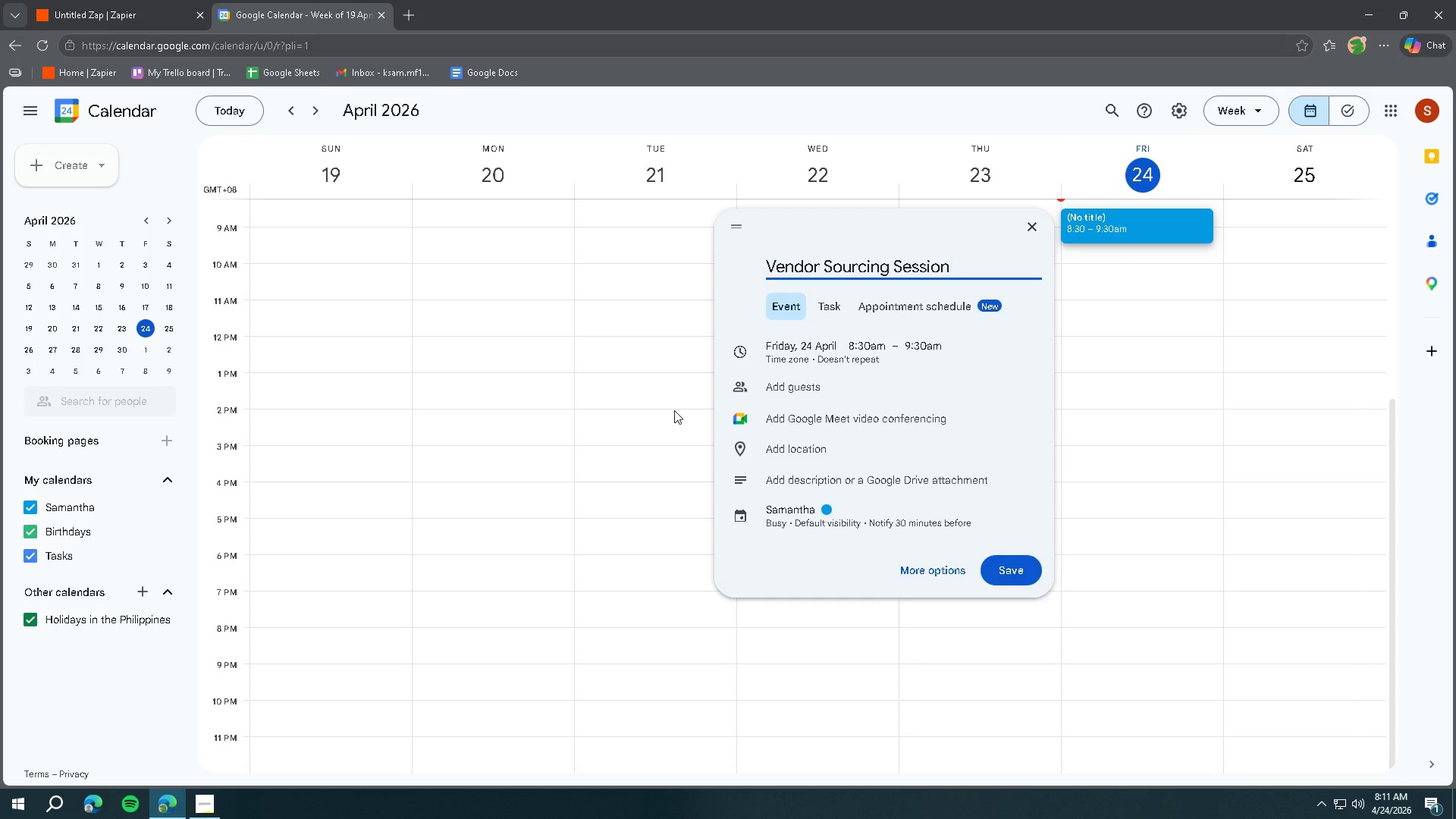 
left_click([158, 0])
 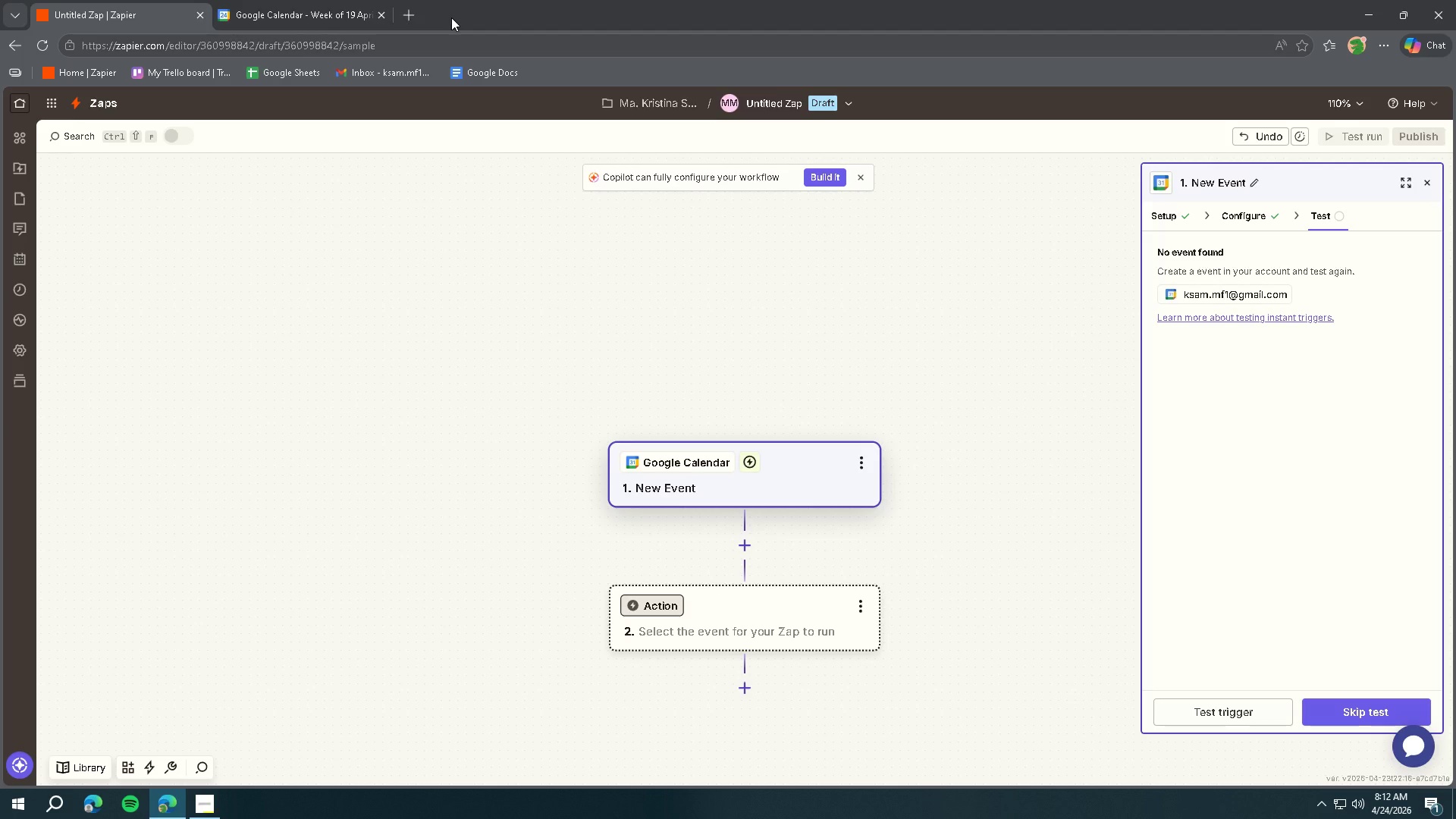 
wait(60.58)
 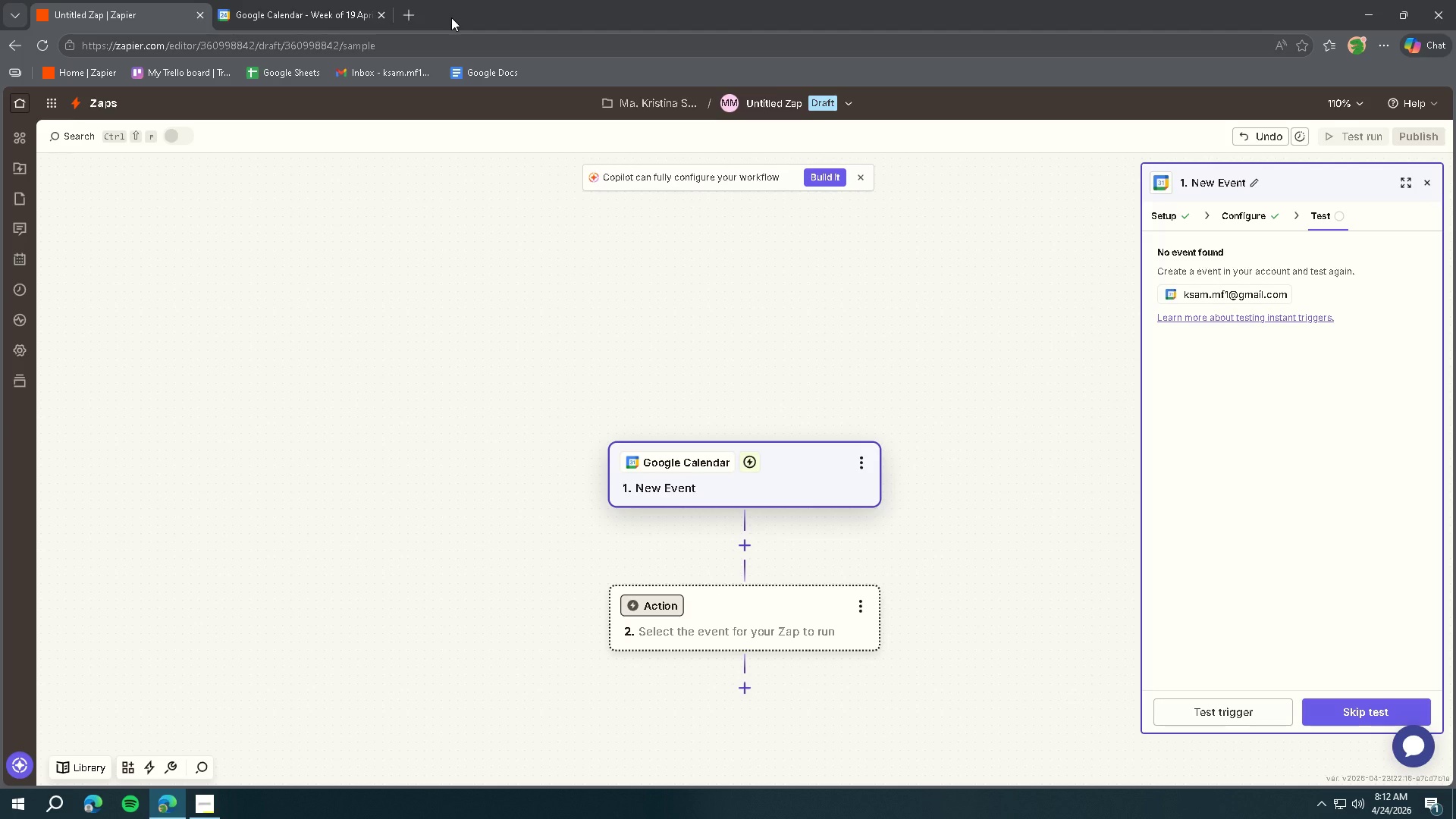 
left_click([327, 1])
 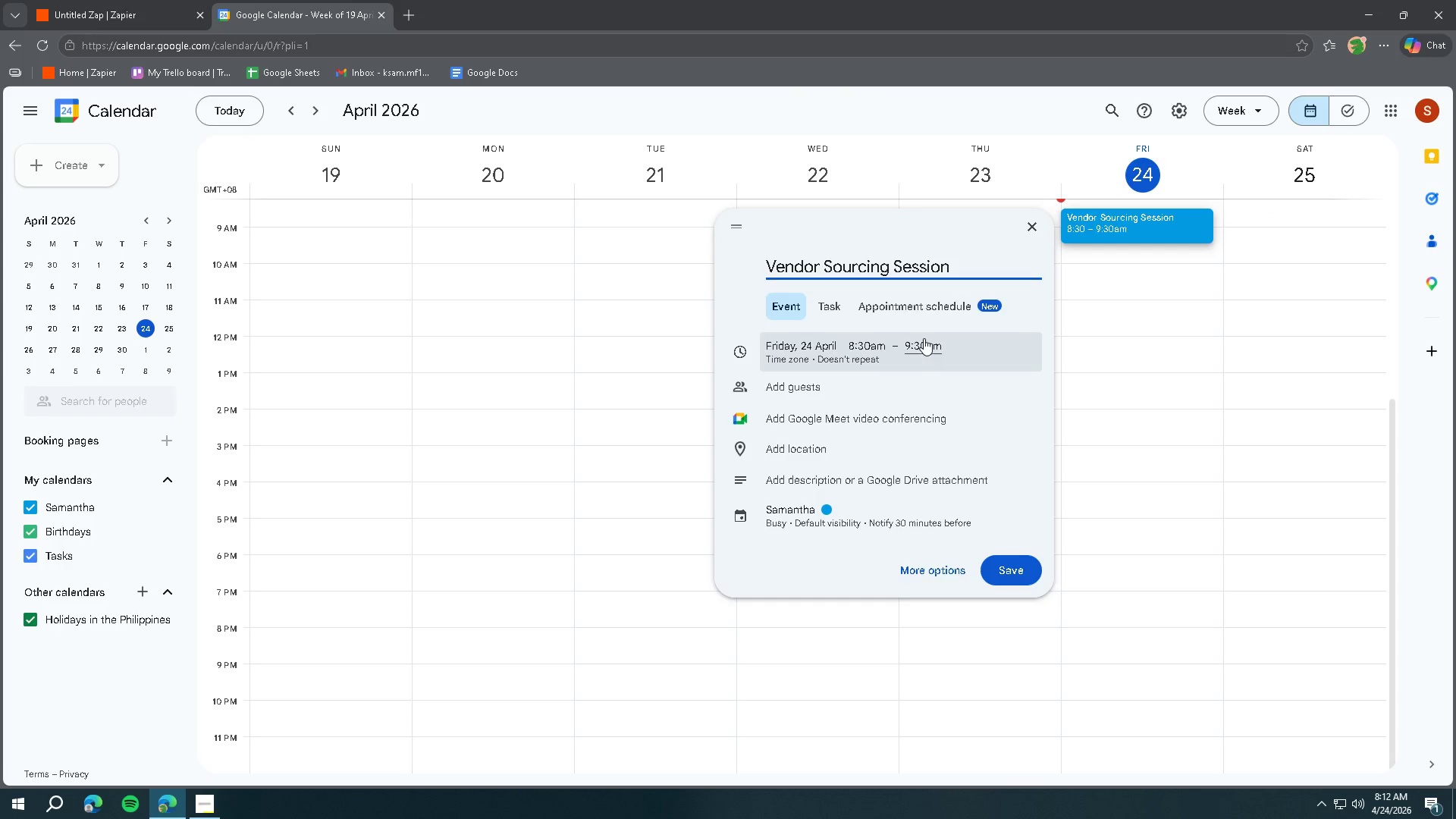 
wait(9.16)
 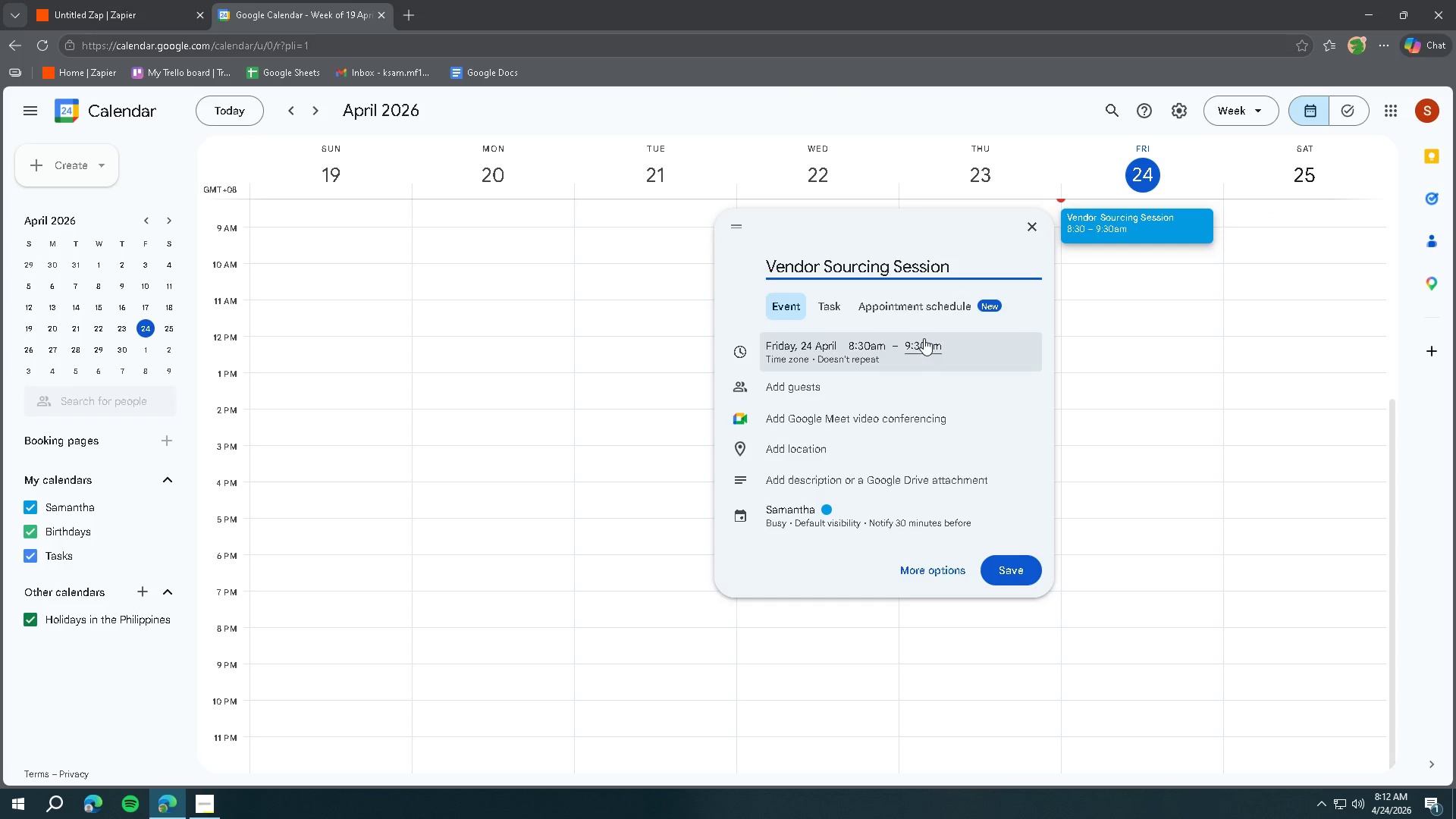 
left_click([887, 353])
 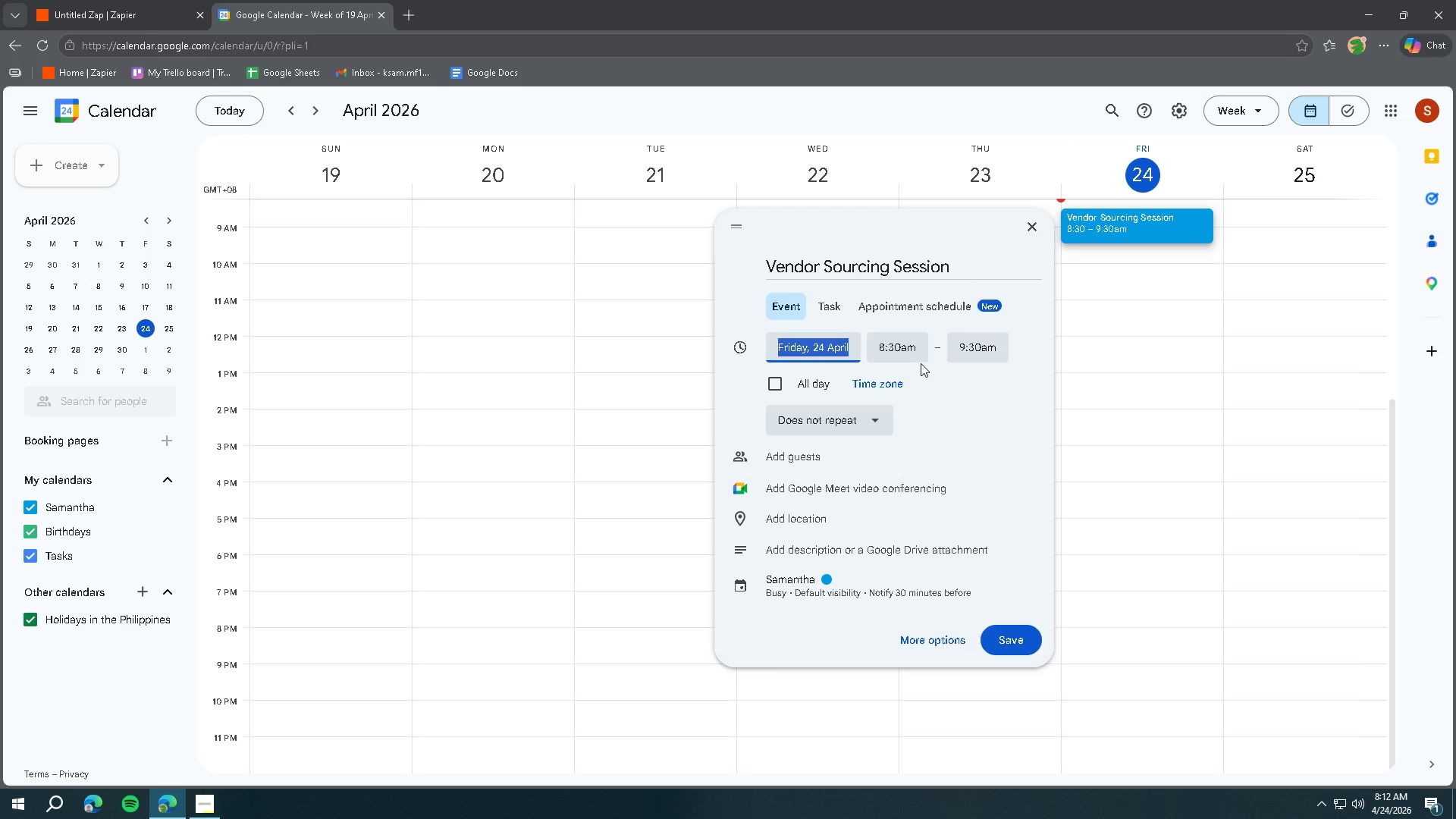 
left_click([924, 340])
 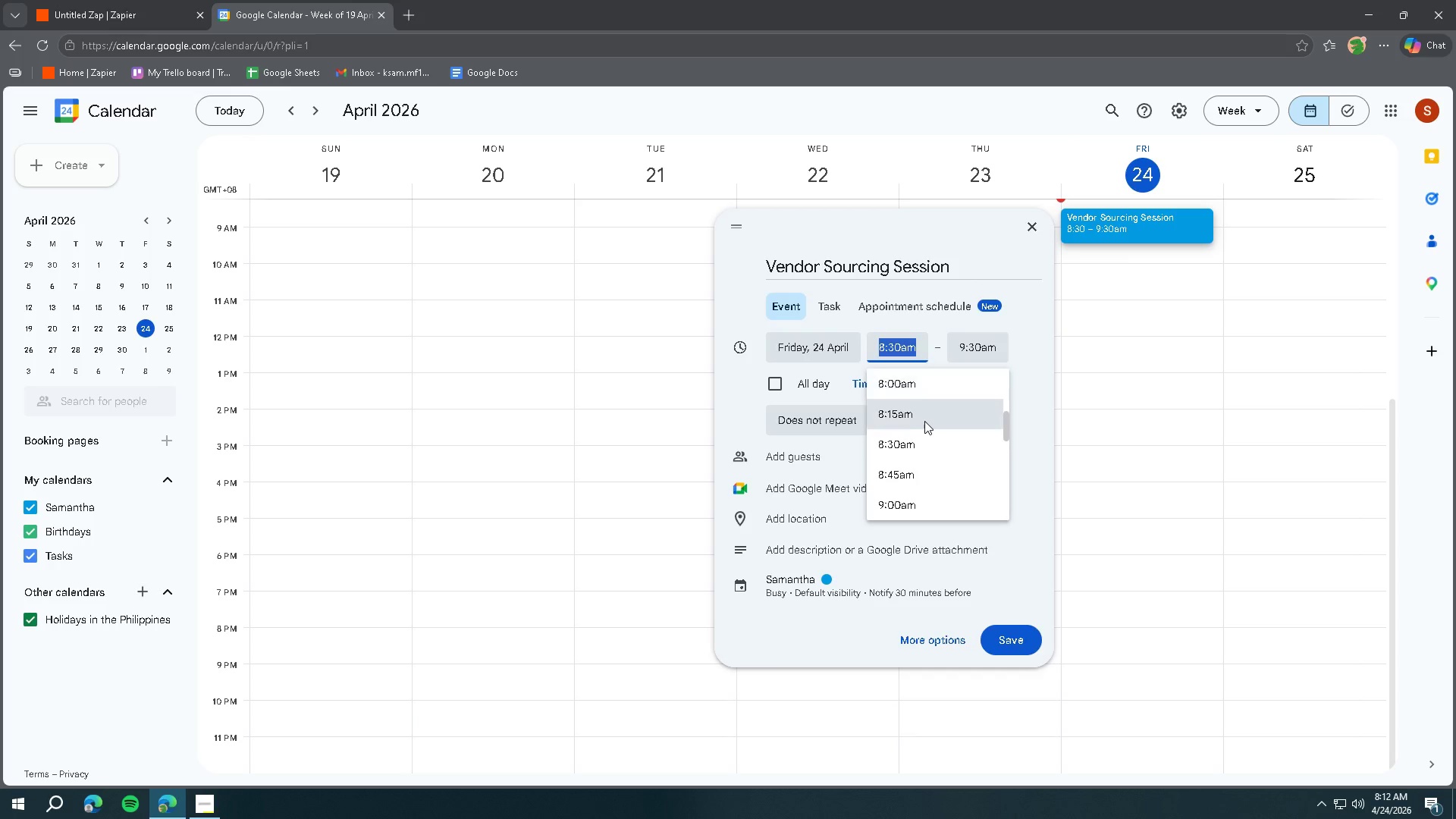 
scroll: coordinate [930, 471], scroll_direction: down, amount: 3.0
 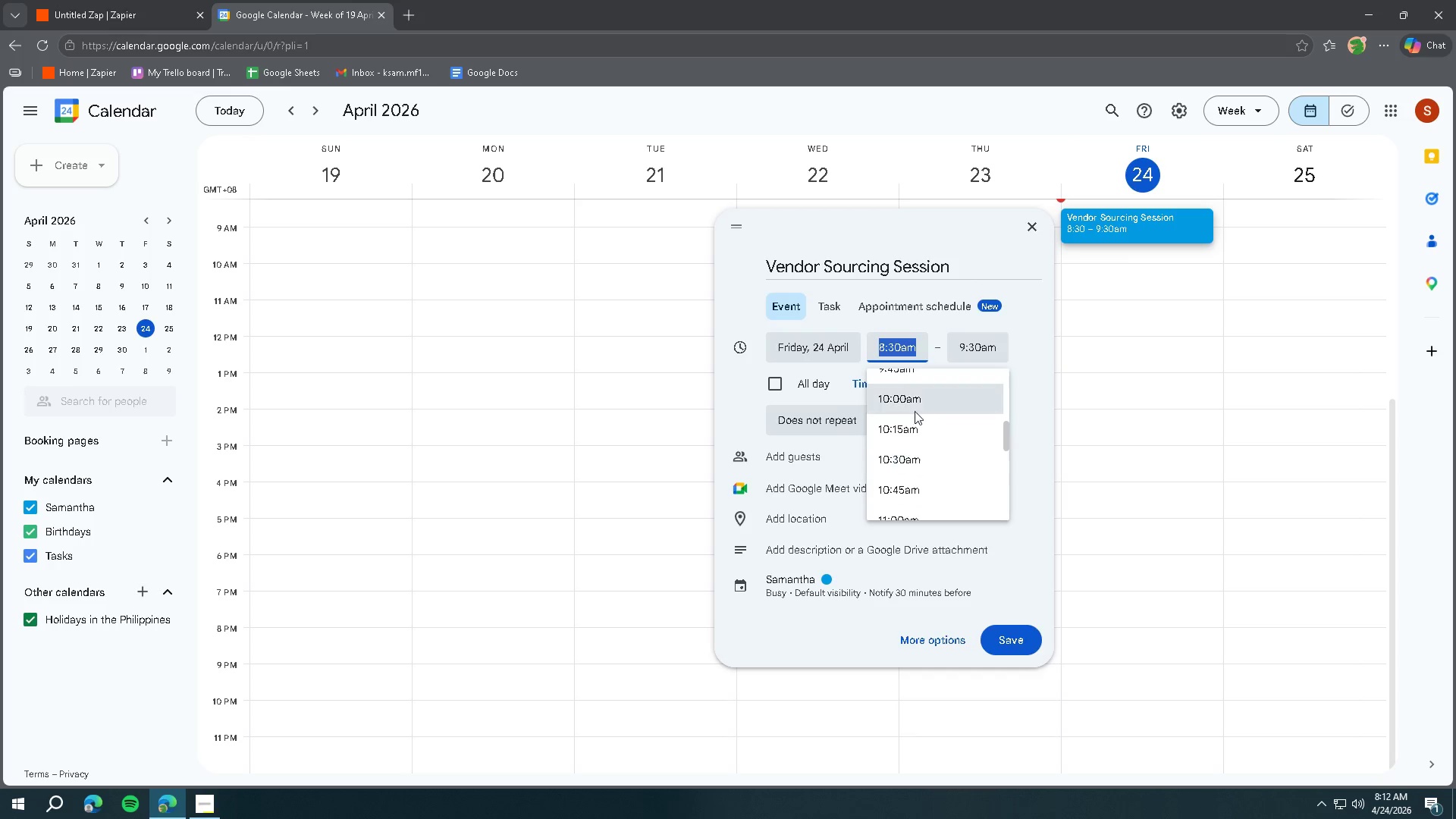 
left_click([914, 404])
 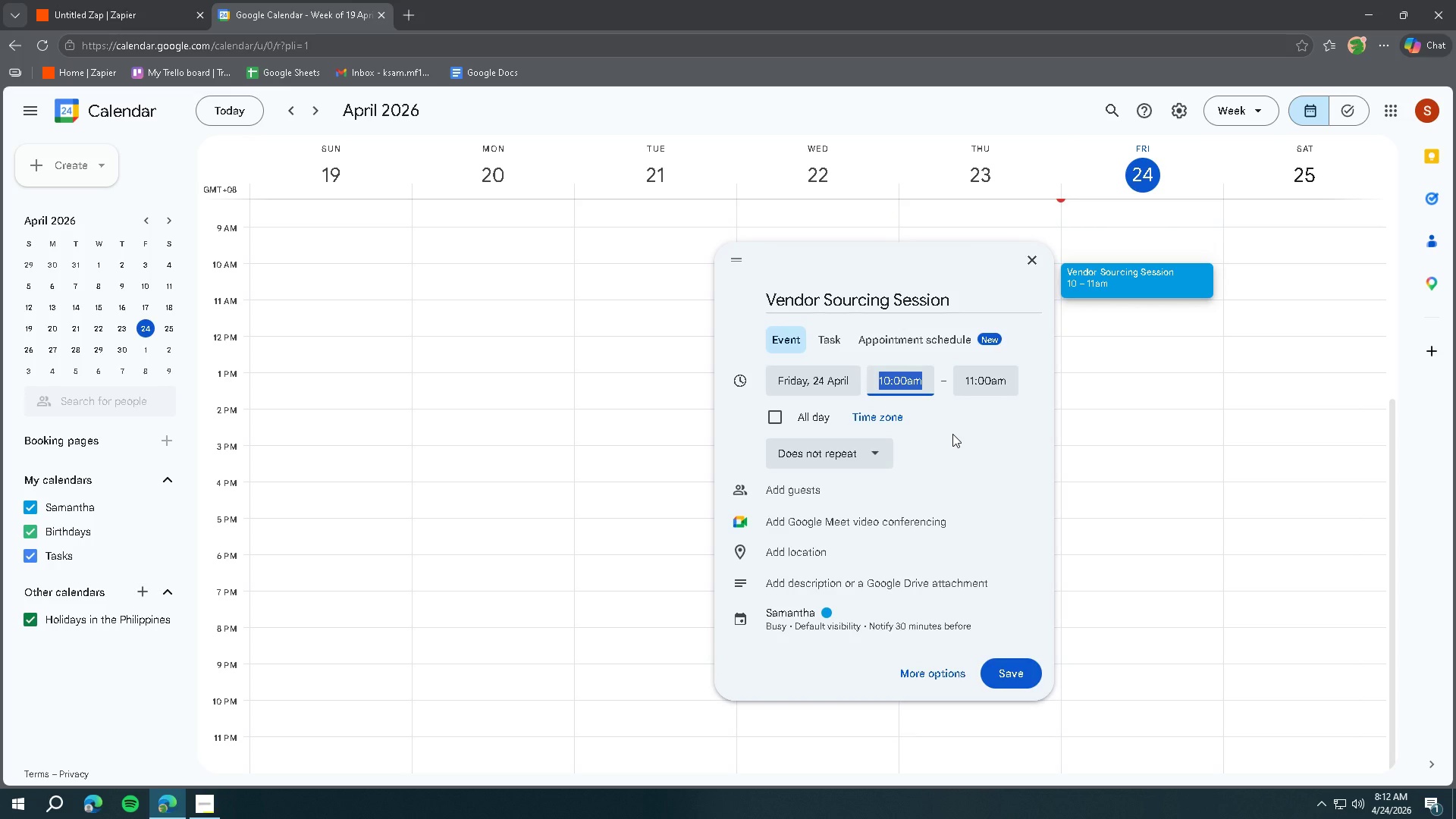 
wait(6.16)
 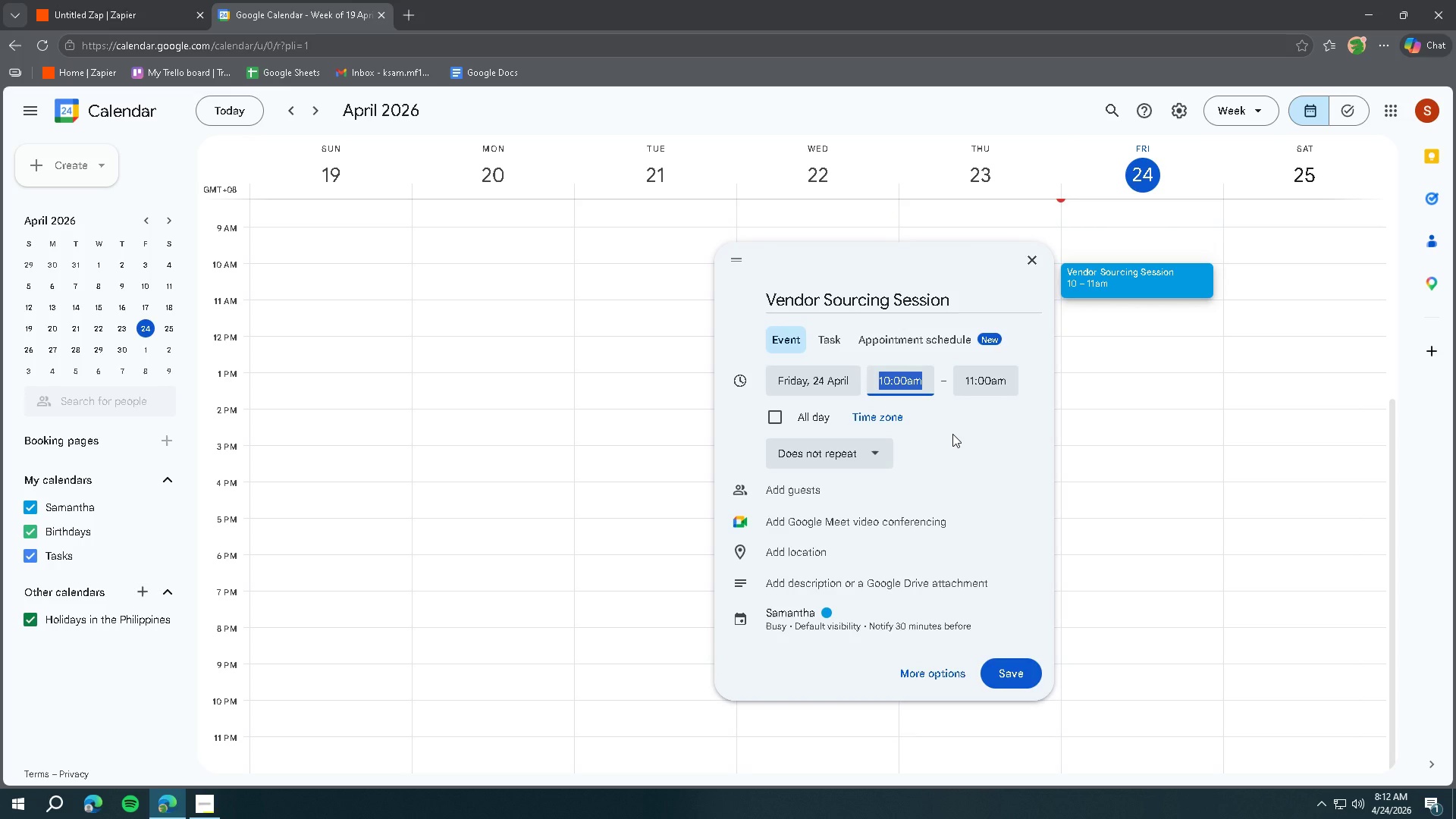 
scroll: coordinate [952, 434], scroll_direction: down, amount: 1.0
 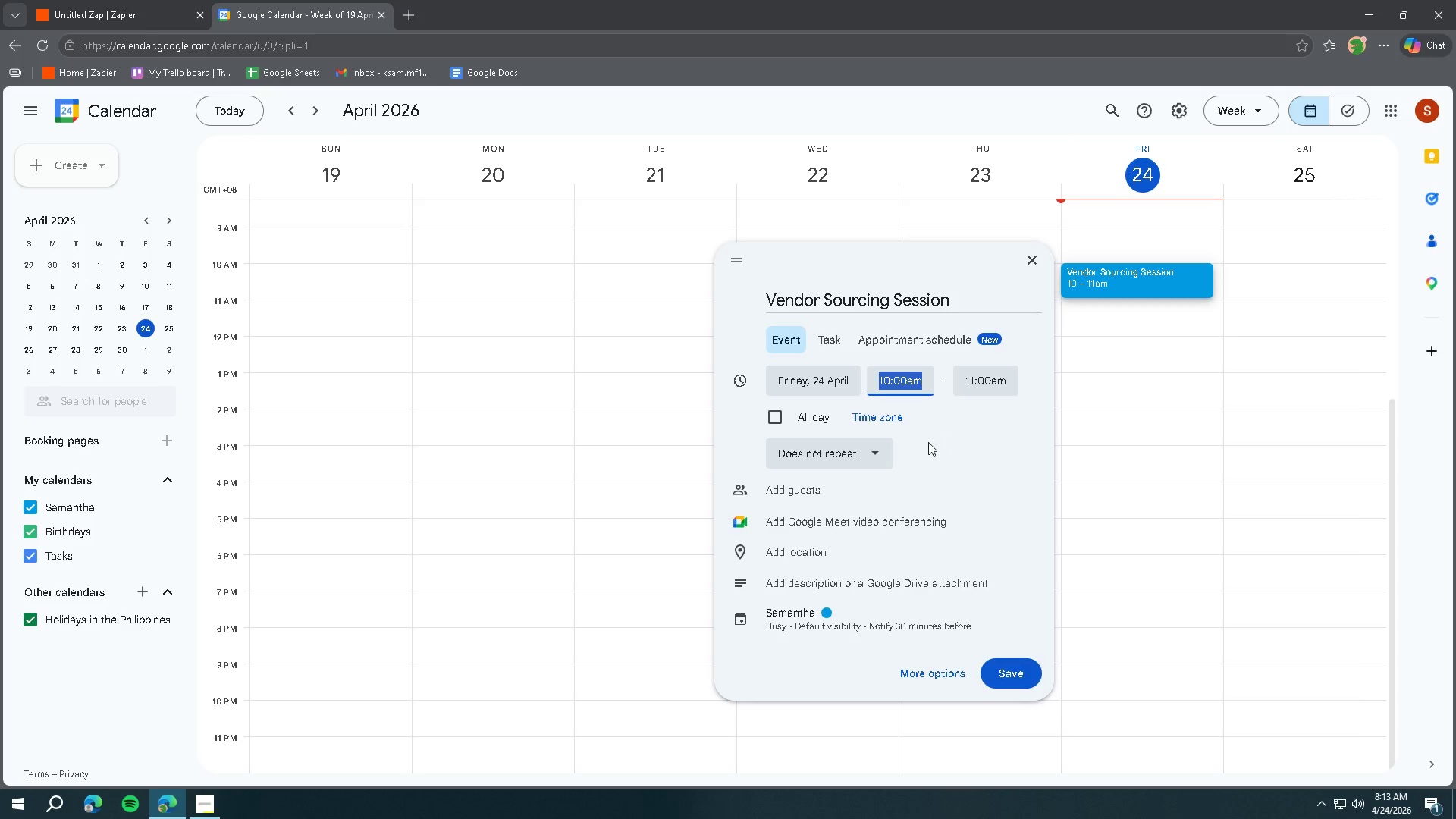 
wait(6.76)
 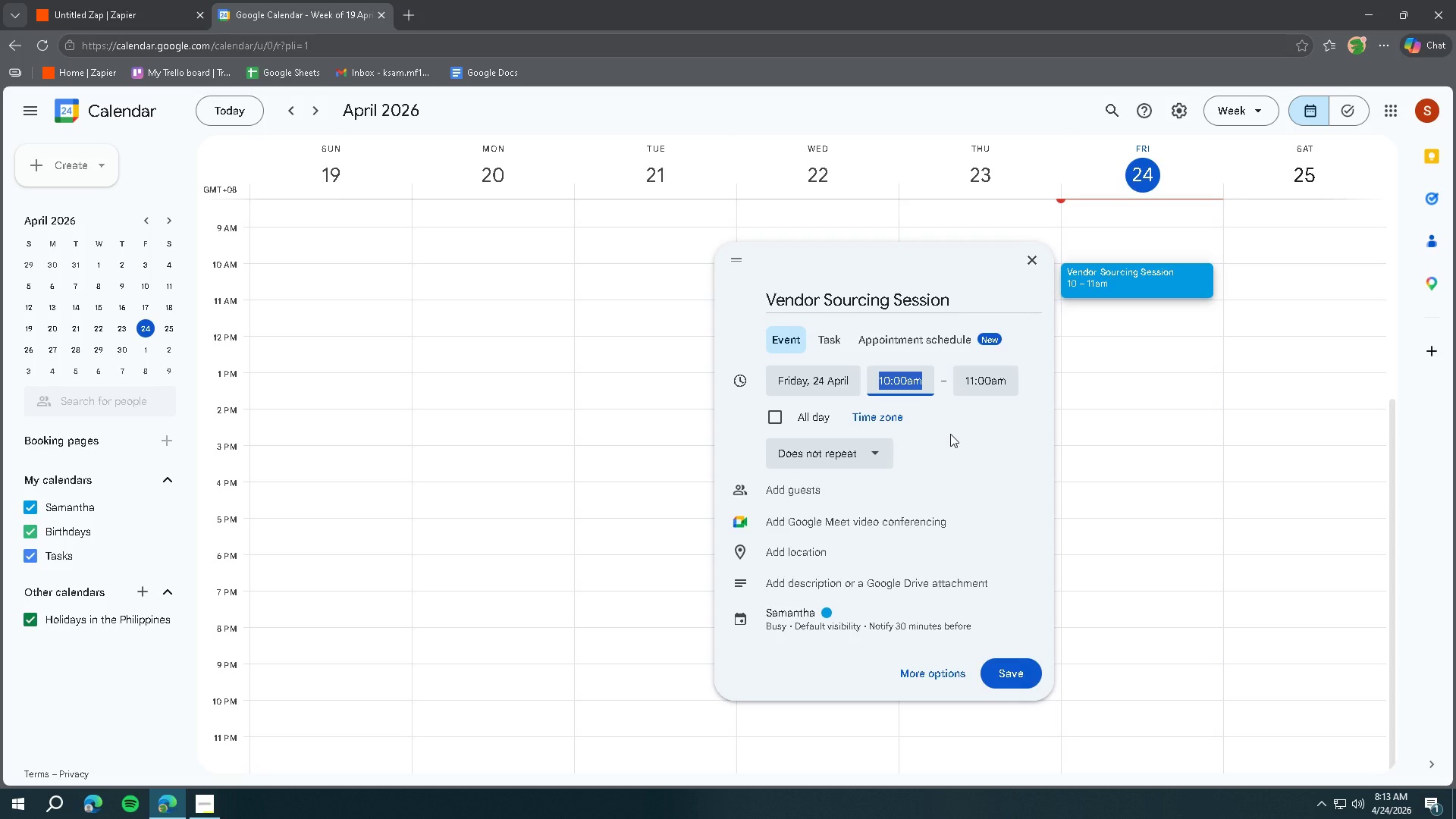 
left_click([821, 583])
 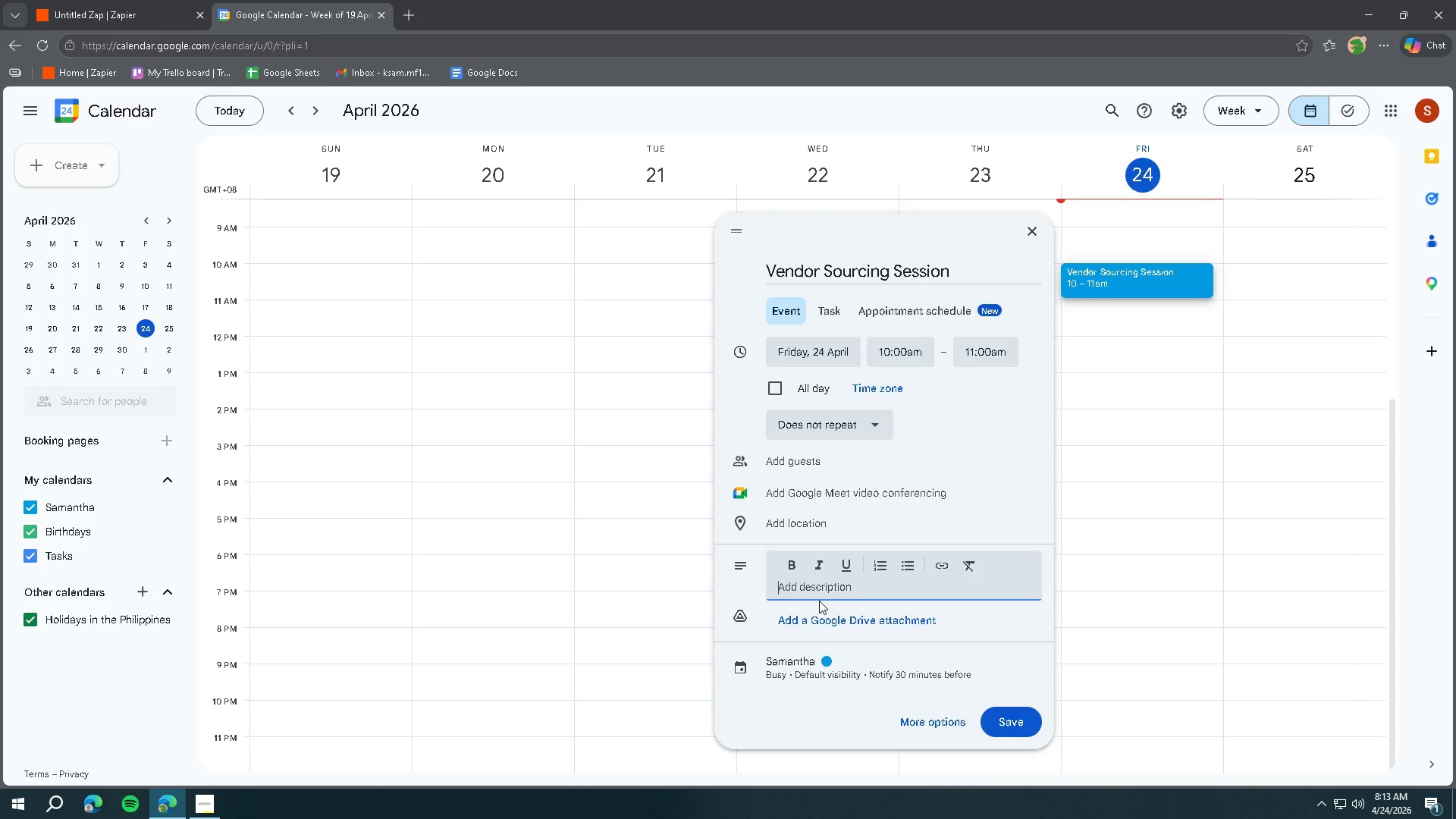 
type(Discuss ew)
key(Backspace)
key(Backspace)
type(new fragrance suppliers and raw metr)
key(Backspace)
key(Backspace)
key(Backspace)
type(aterial)
key(Tab)
 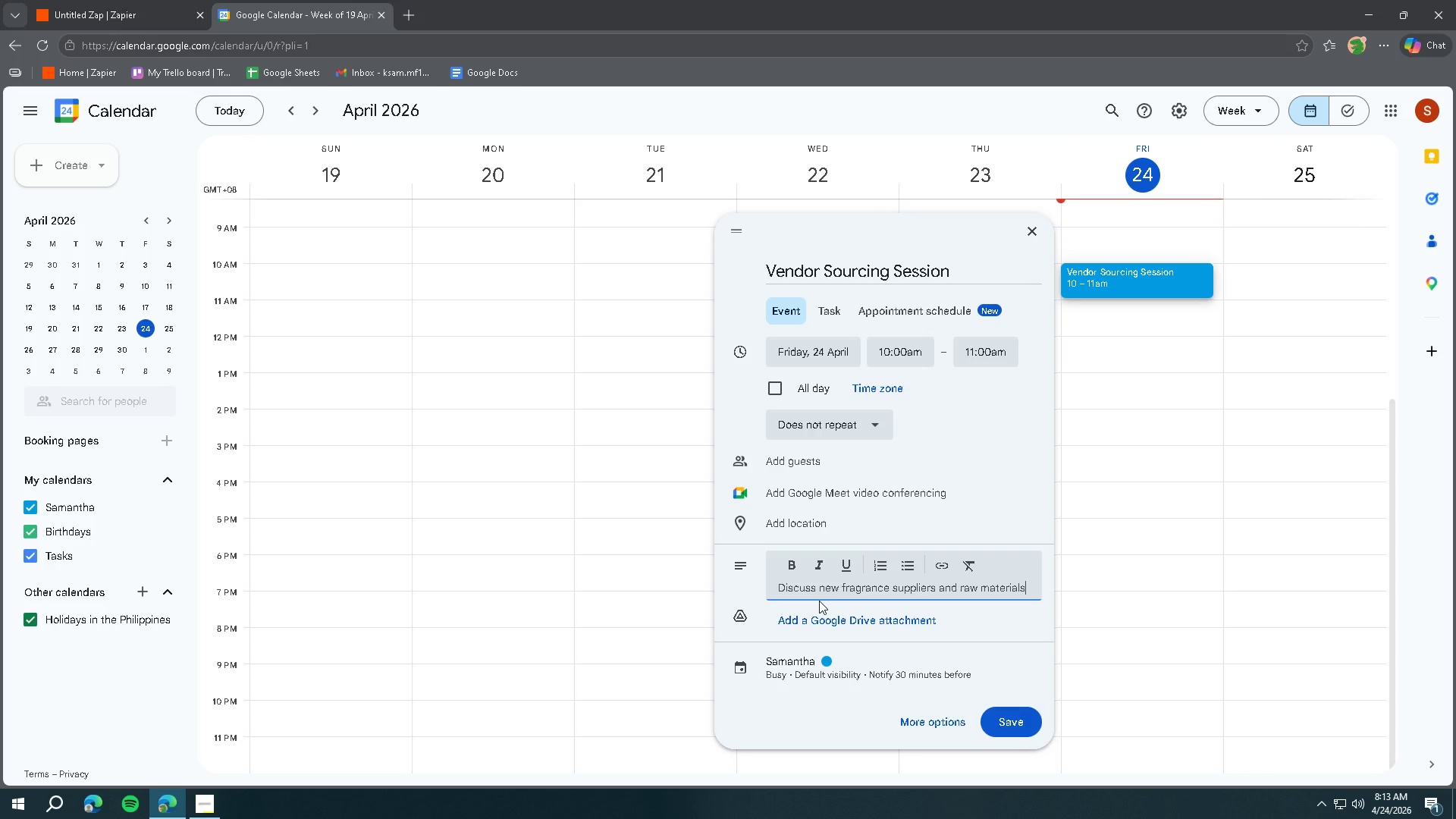 
key(Backspace)
type( sourcing for upcoming product line.)
 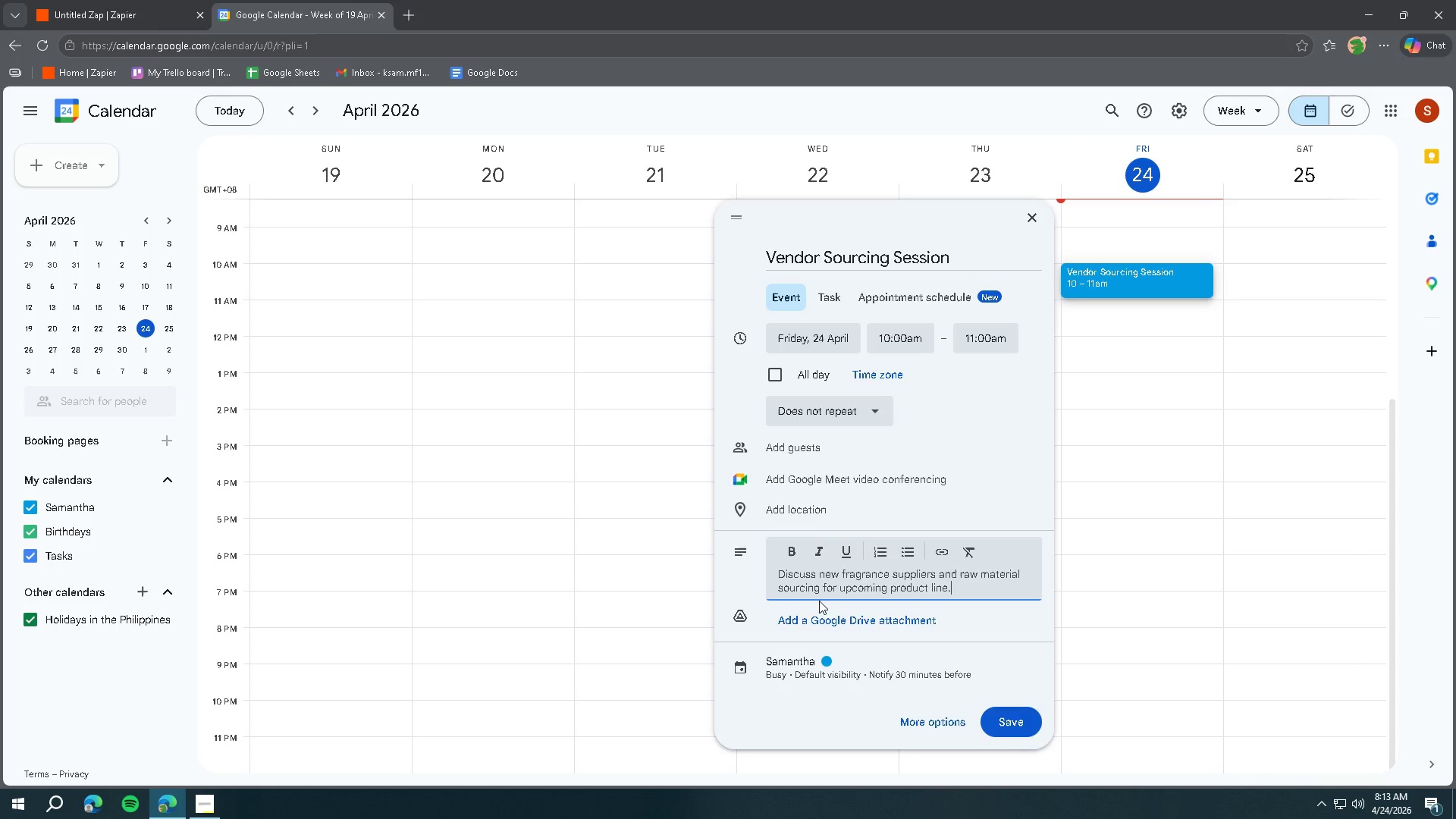 
wait(16.59)
 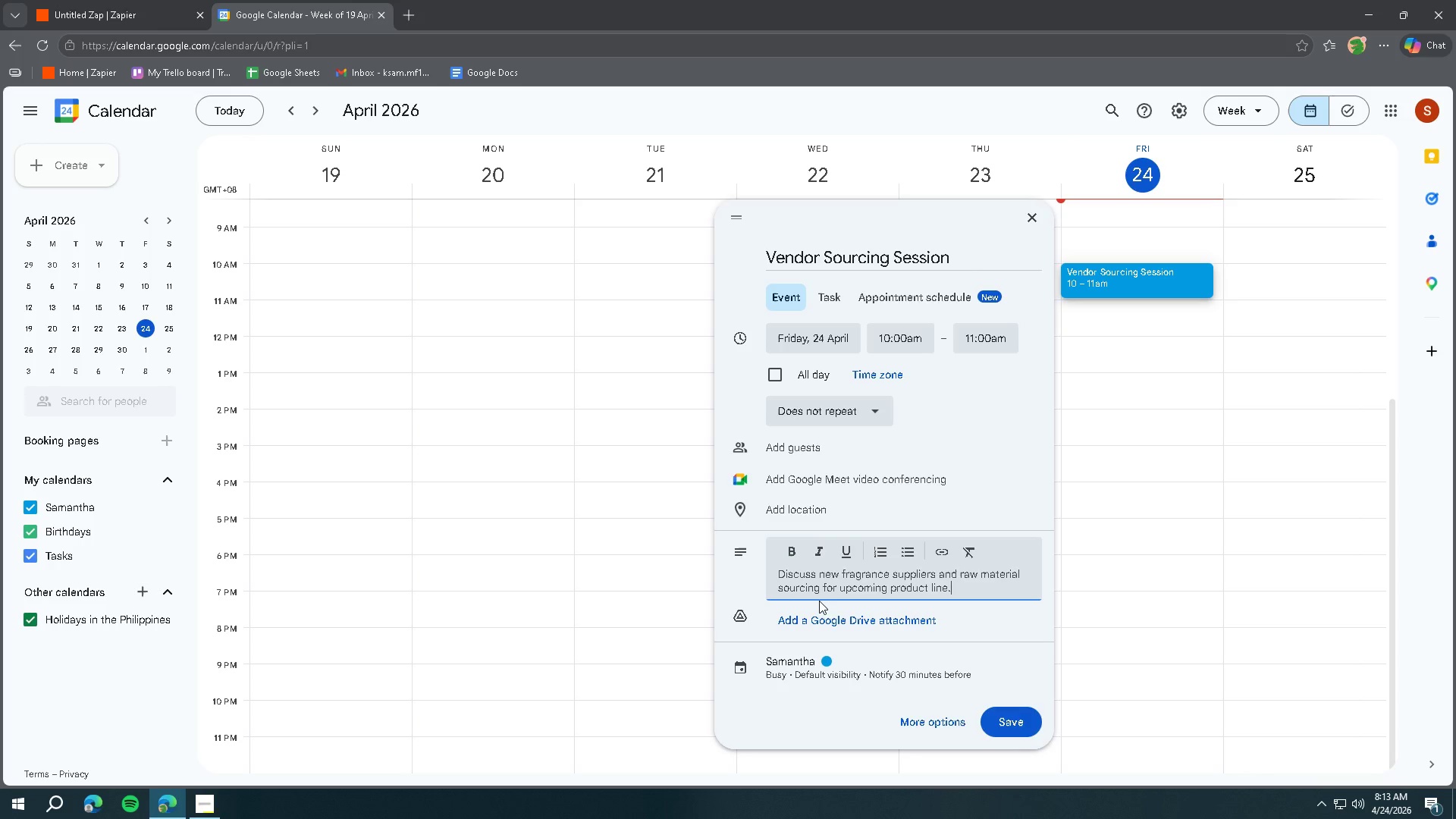 
left_click([833, 475])
 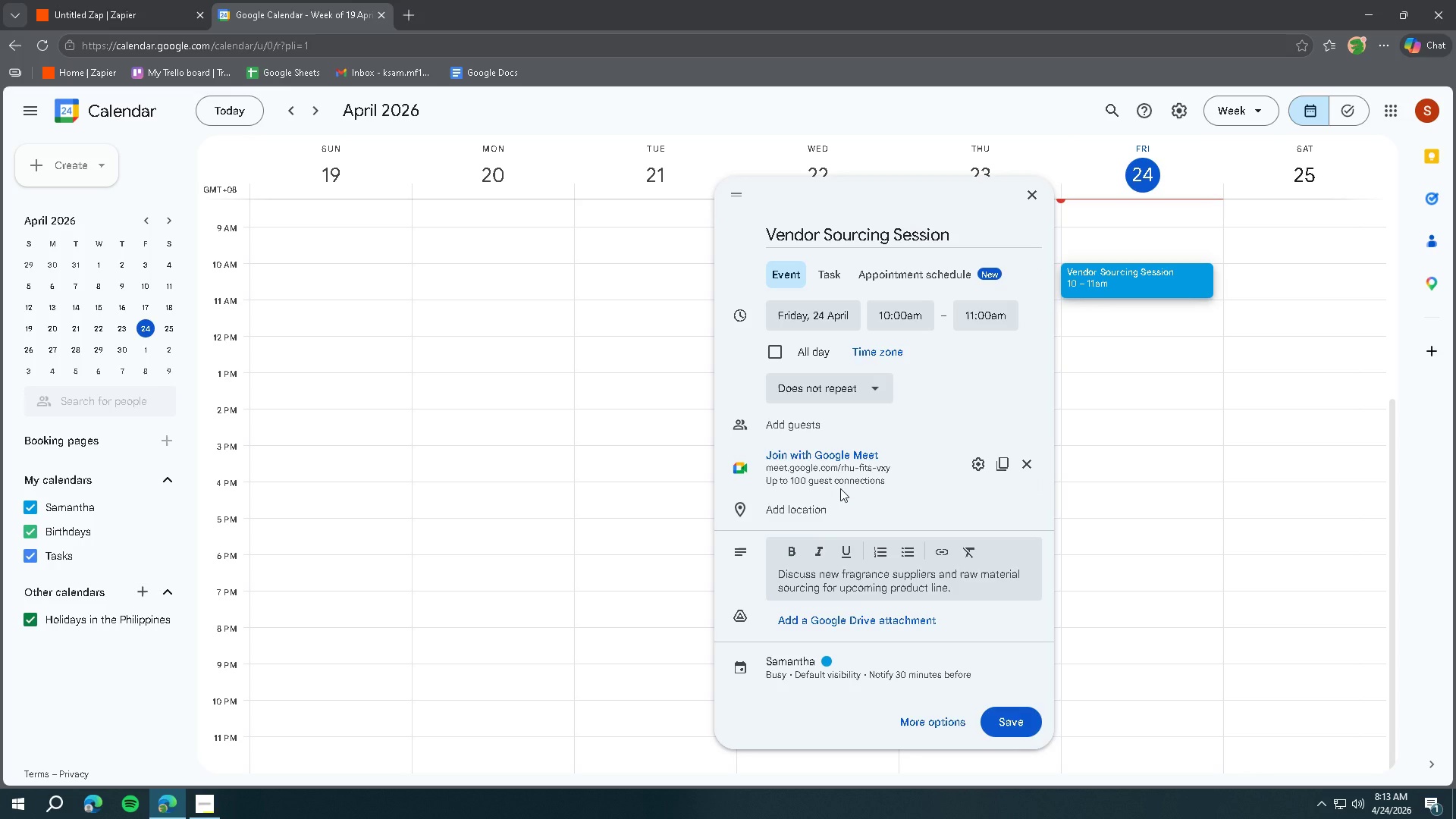 
wait(16.78)
 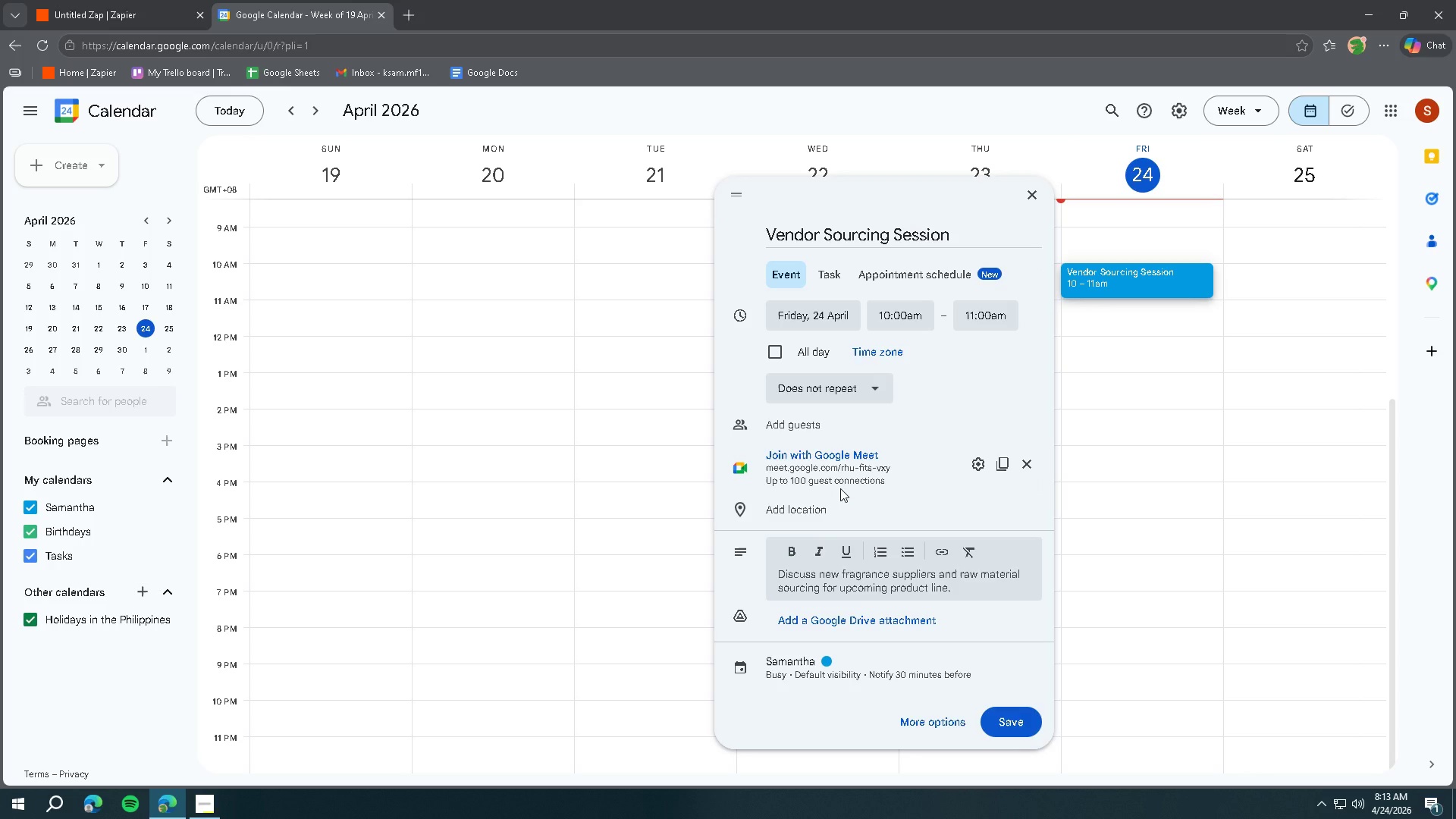 
scroll: coordinate [882, 553], scroll_direction: down, amount: 1.0
 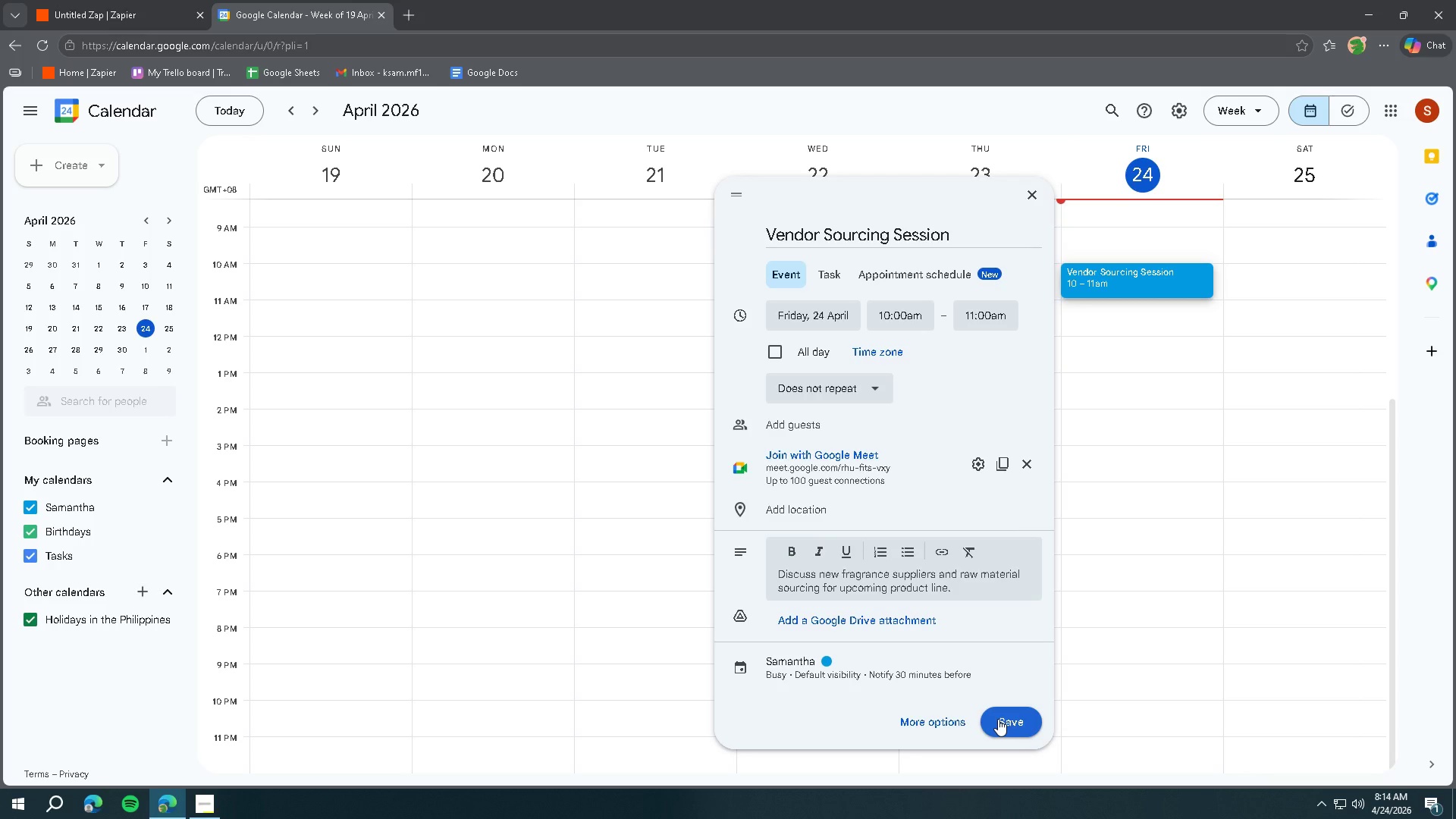 
left_click([998, 719])
 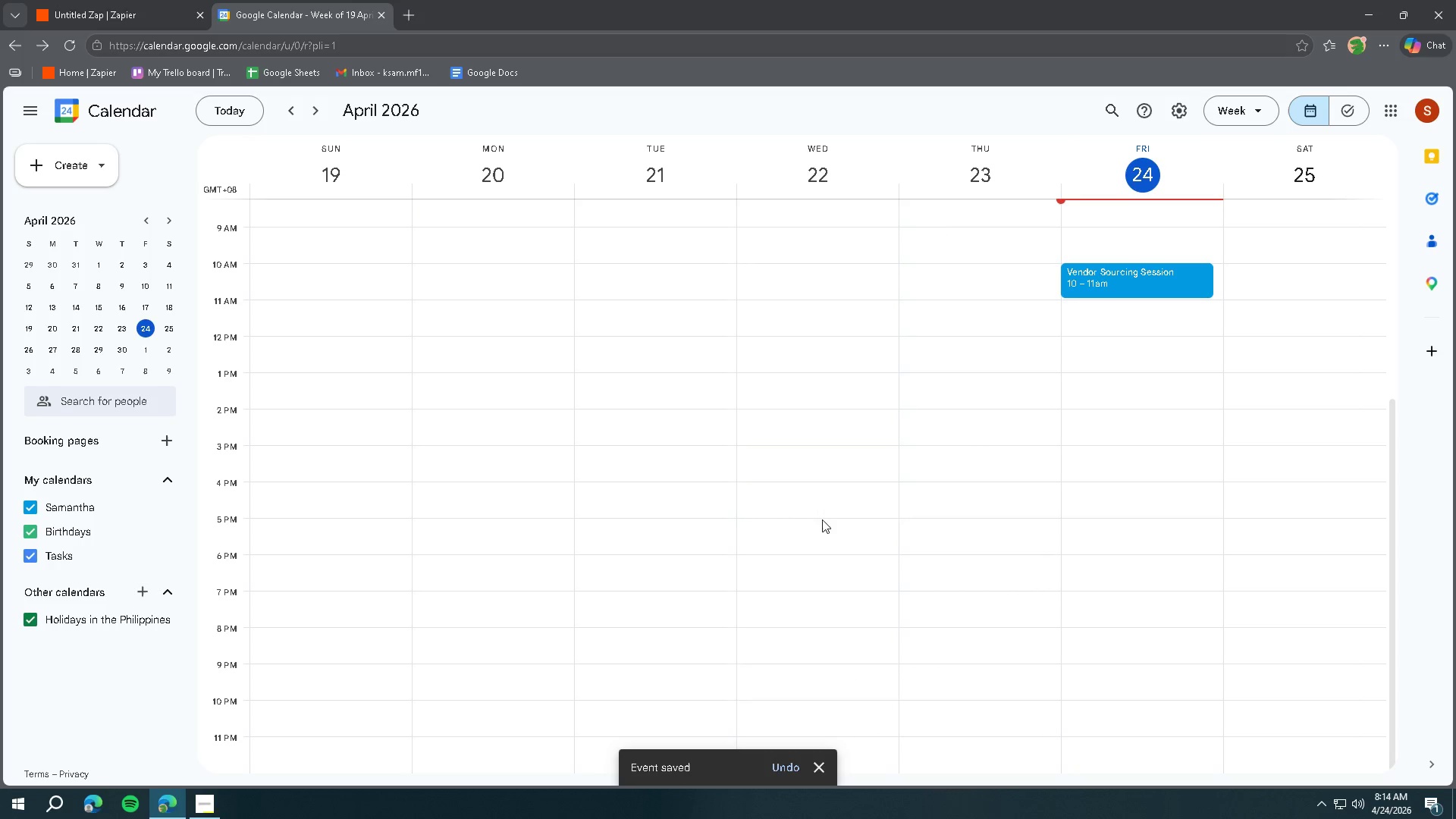 
left_click([127, 16])
 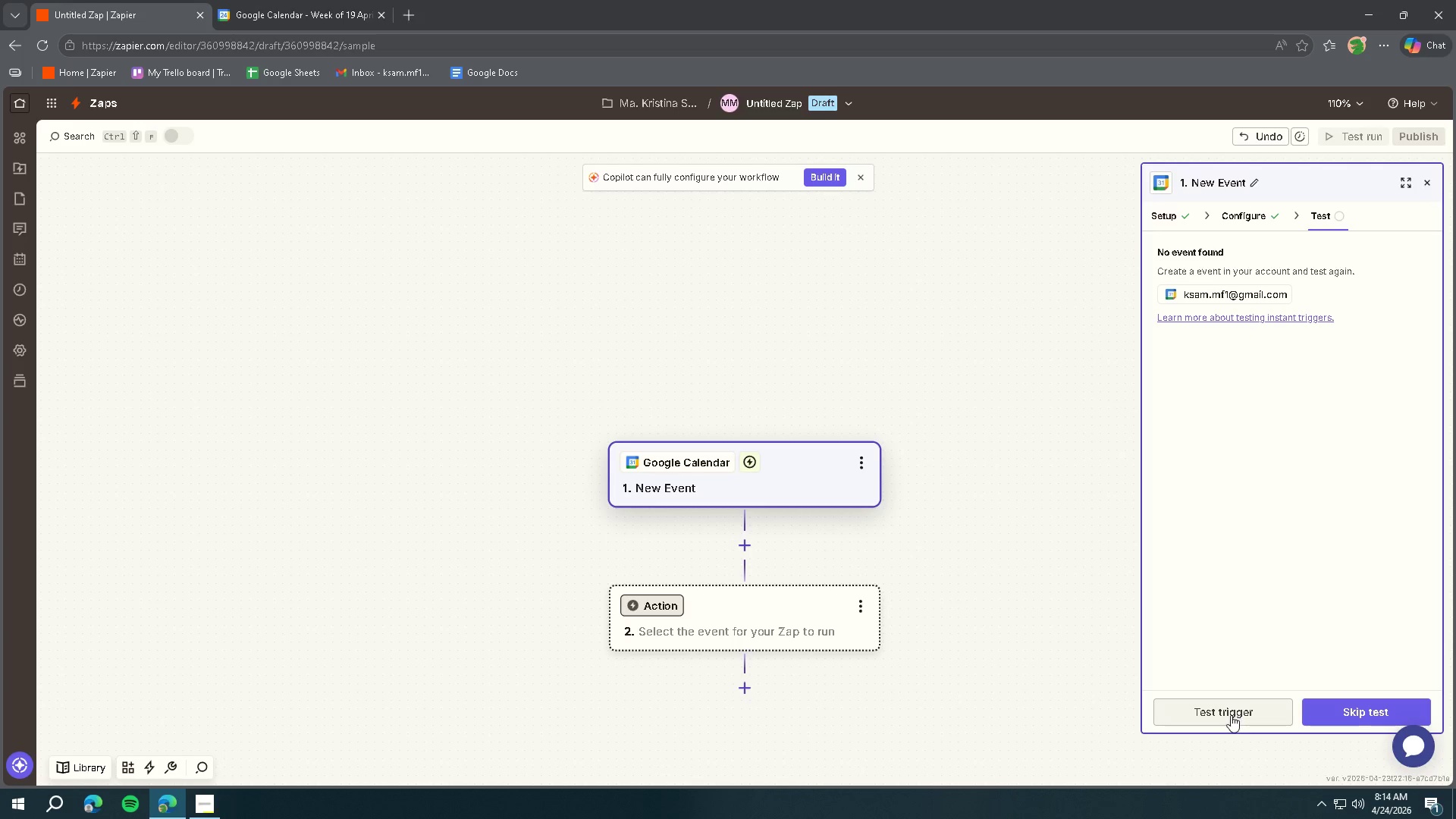 
left_click([1231, 715])
 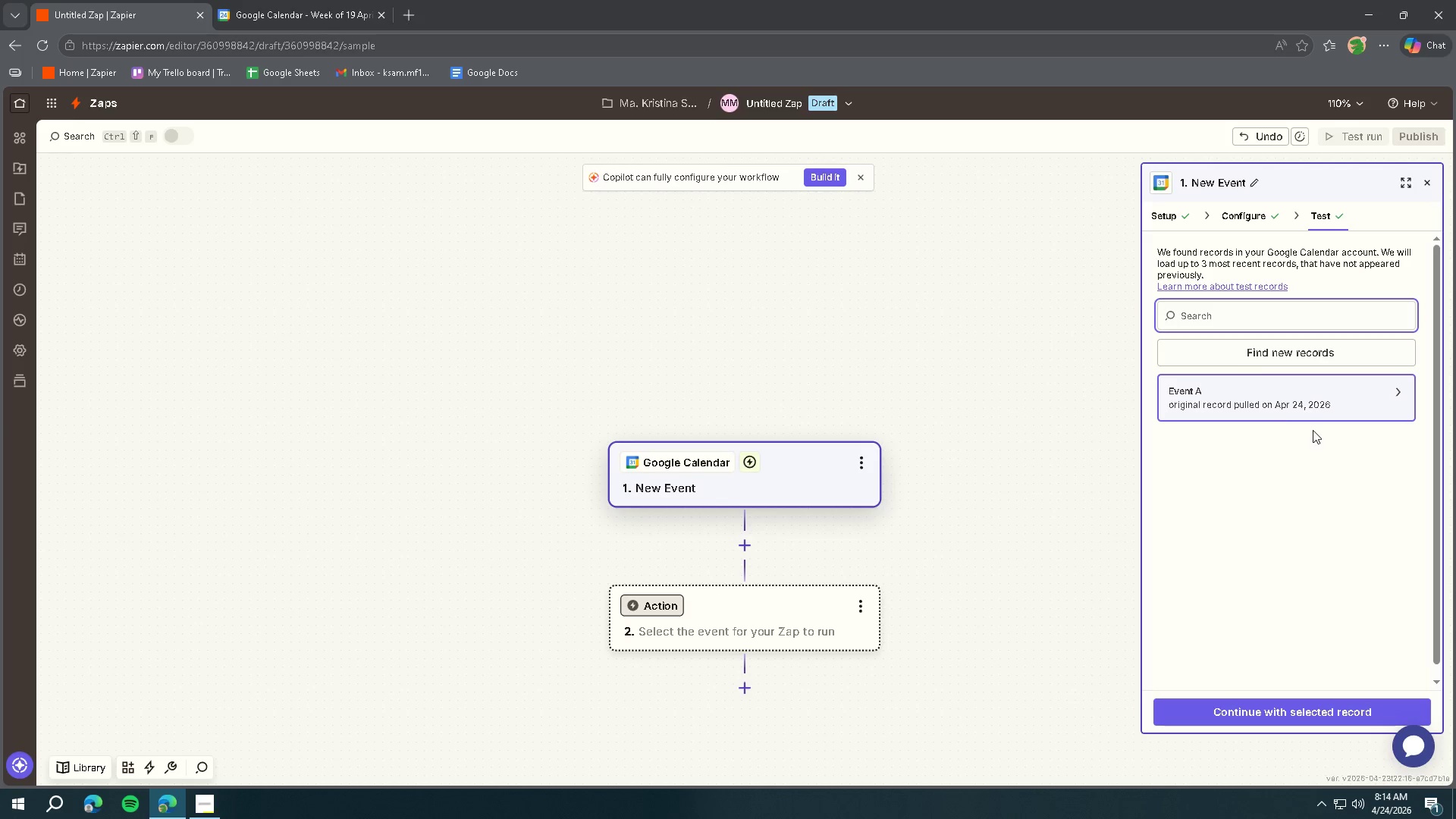 
wait(5.34)
 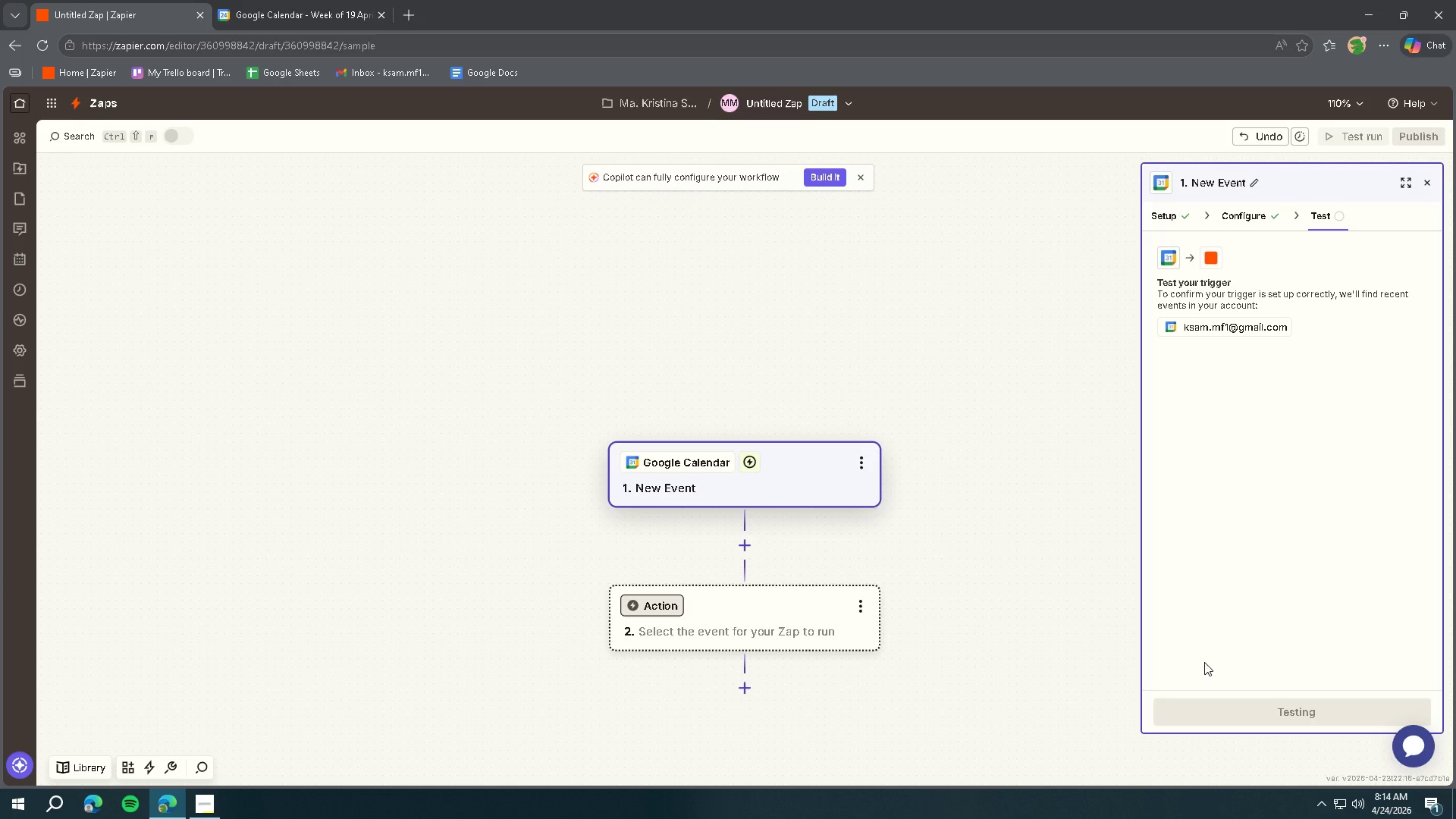 
left_click([1277, 393])
 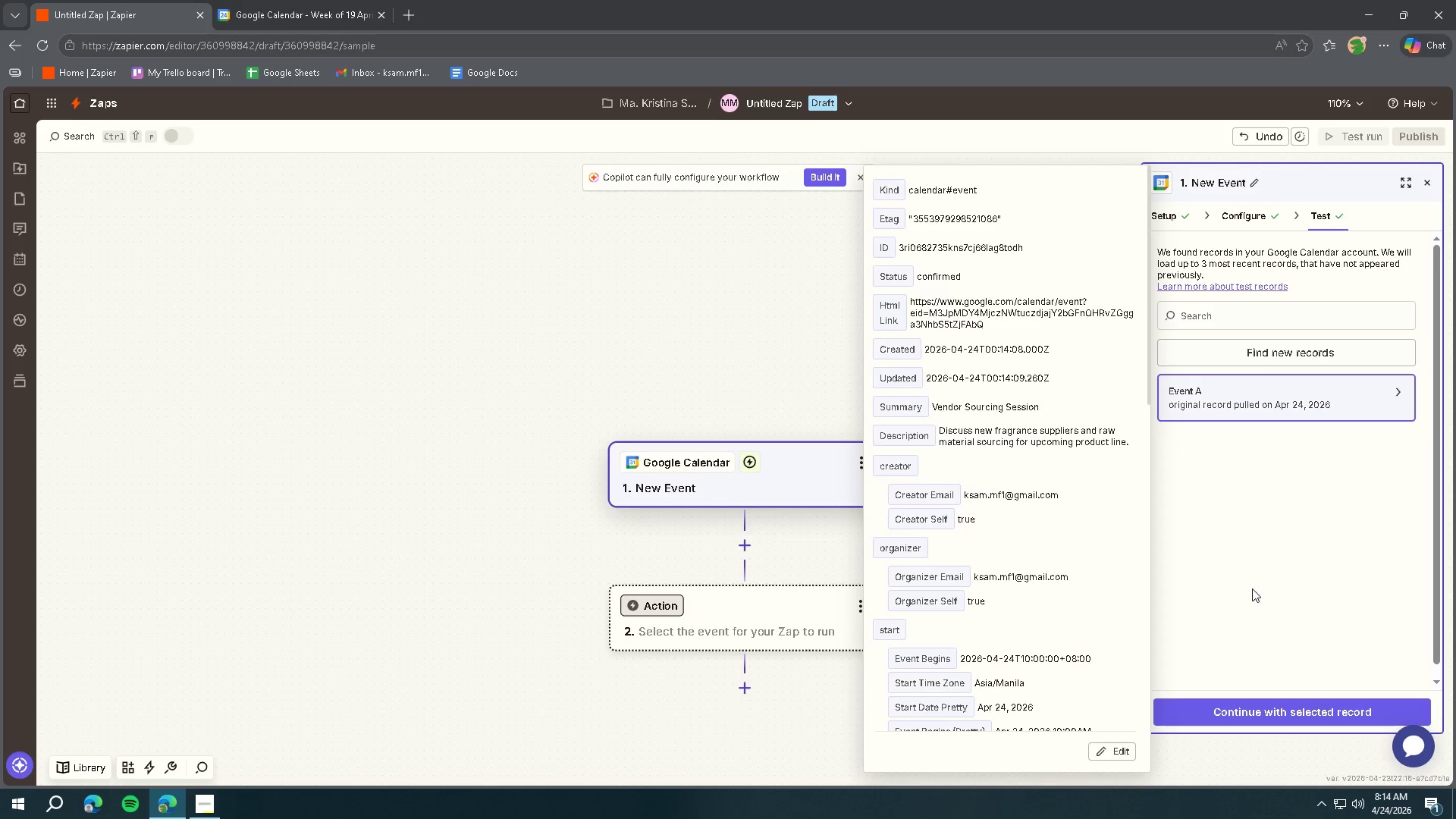 
left_click([1264, 570])
 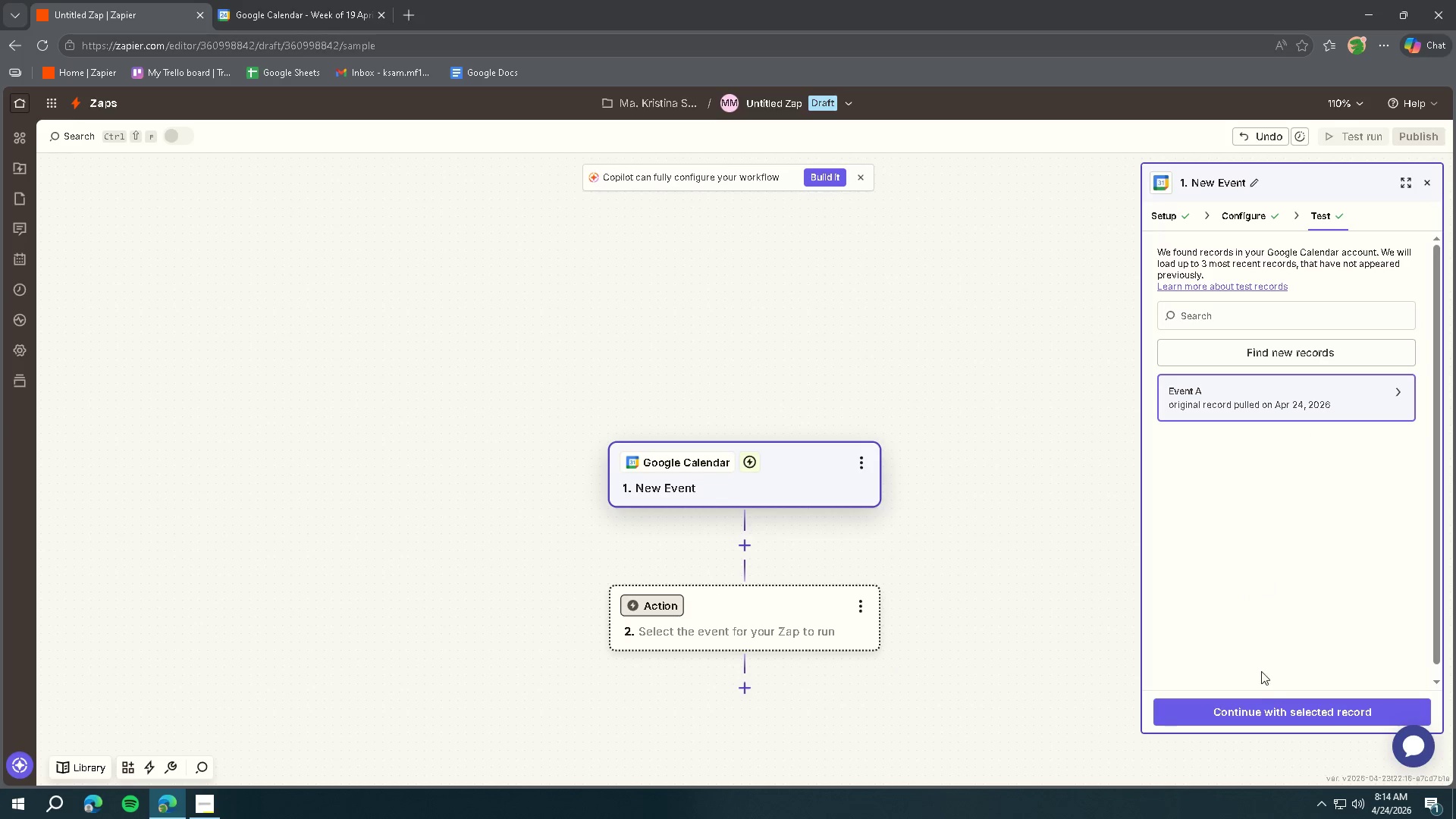 
left_click([1258, 700])
 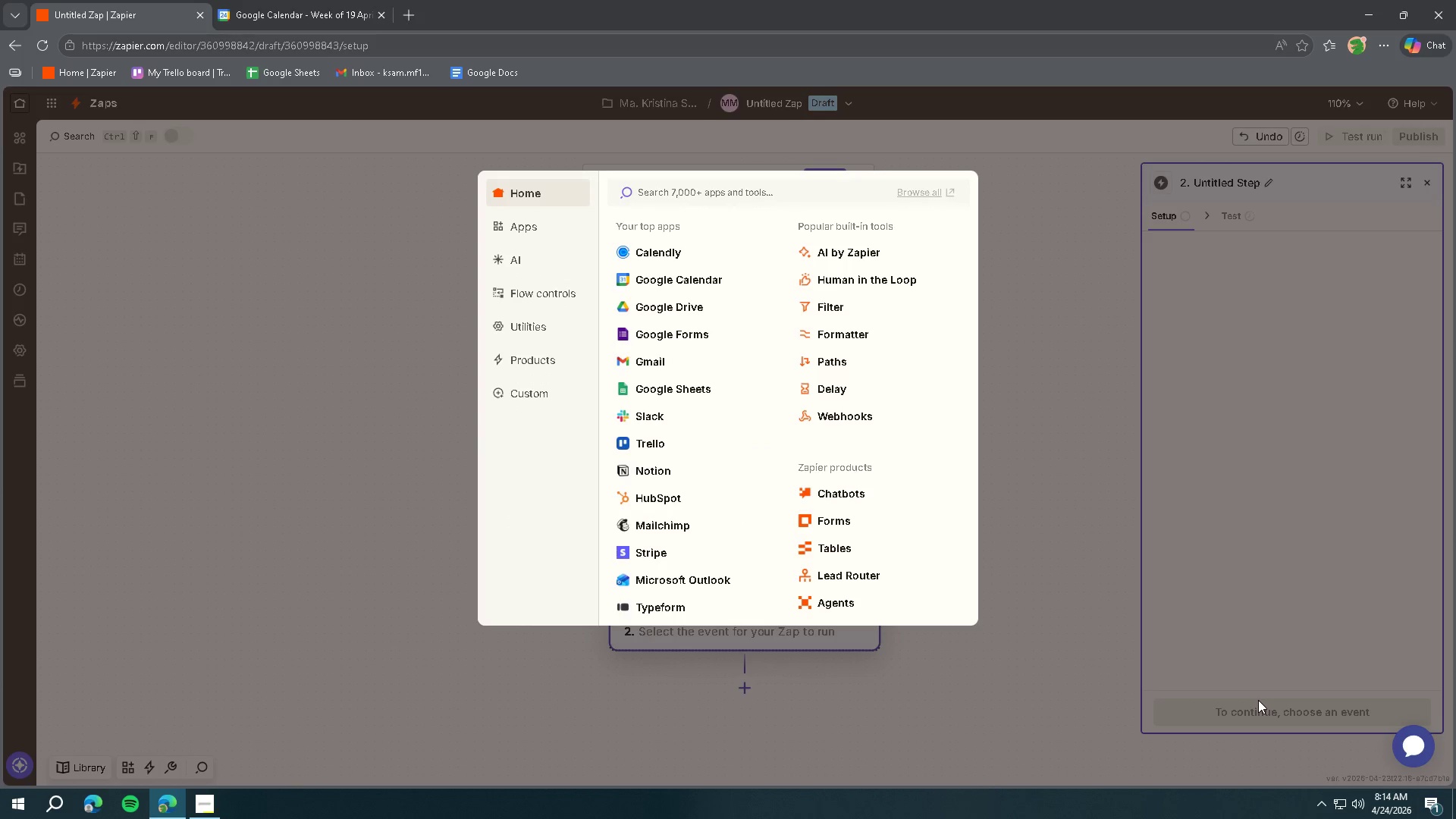 
wait(8.03)
 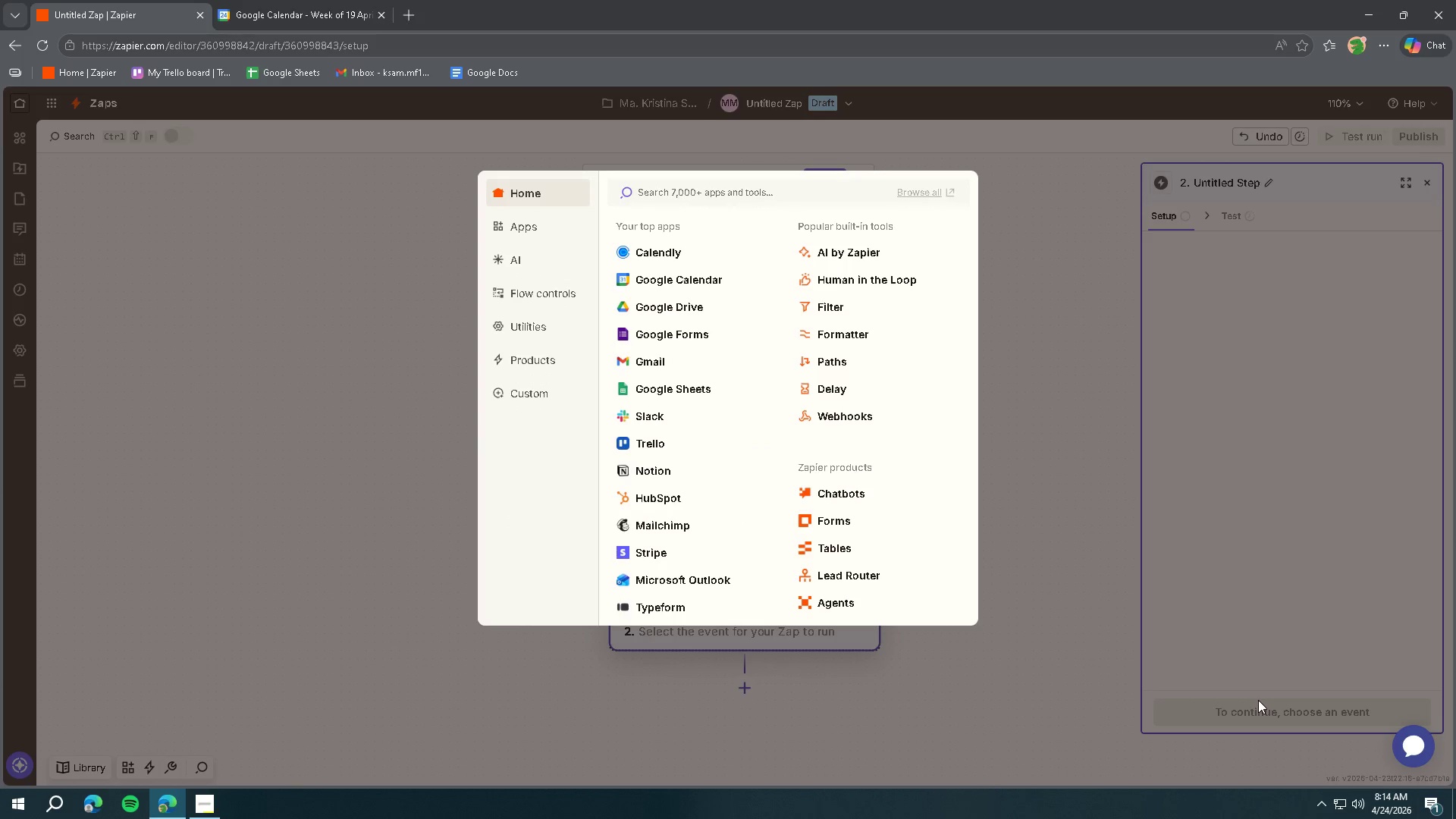 
left_click([1097, 466])
 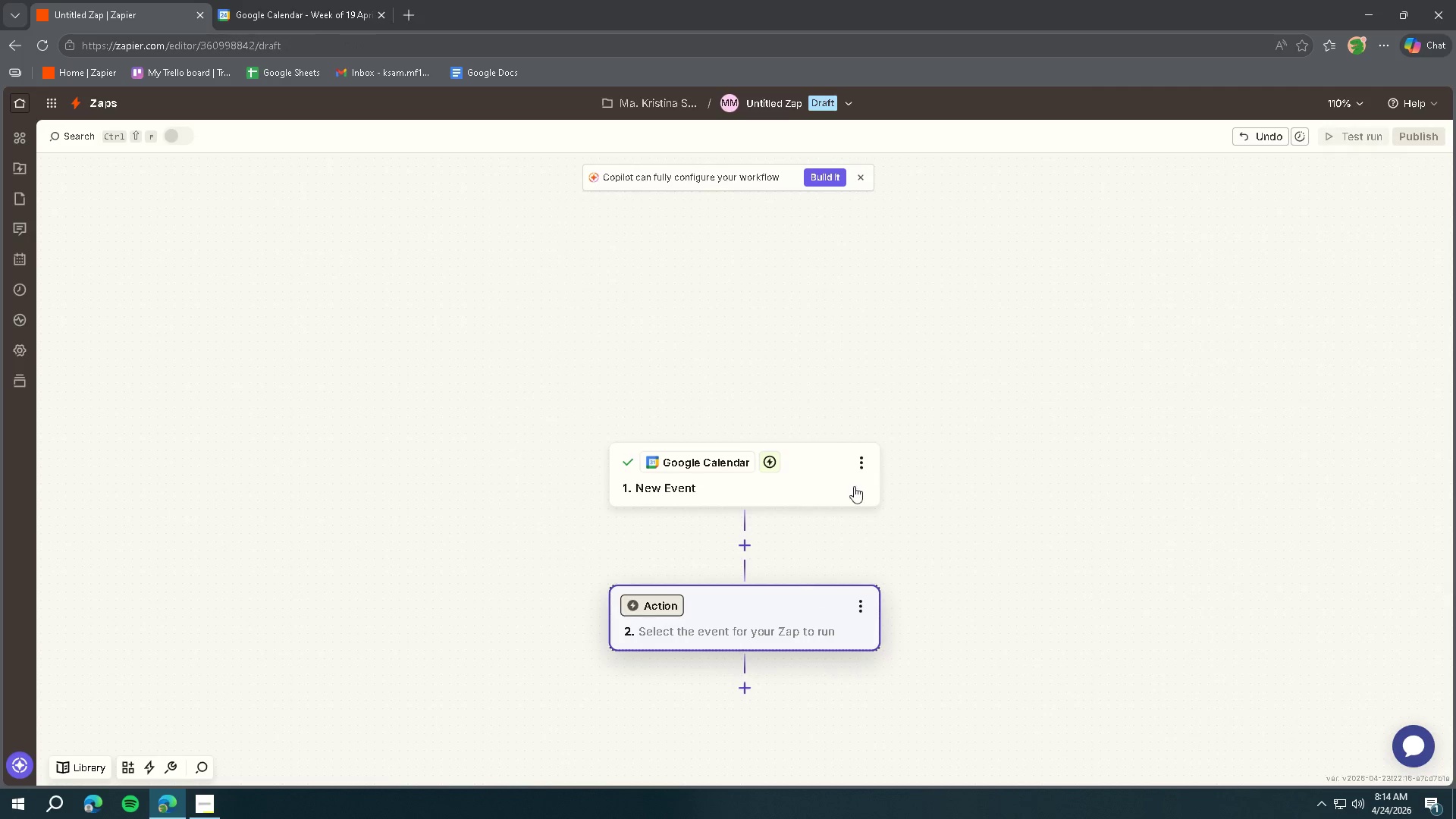 
left_click([820, 482])
 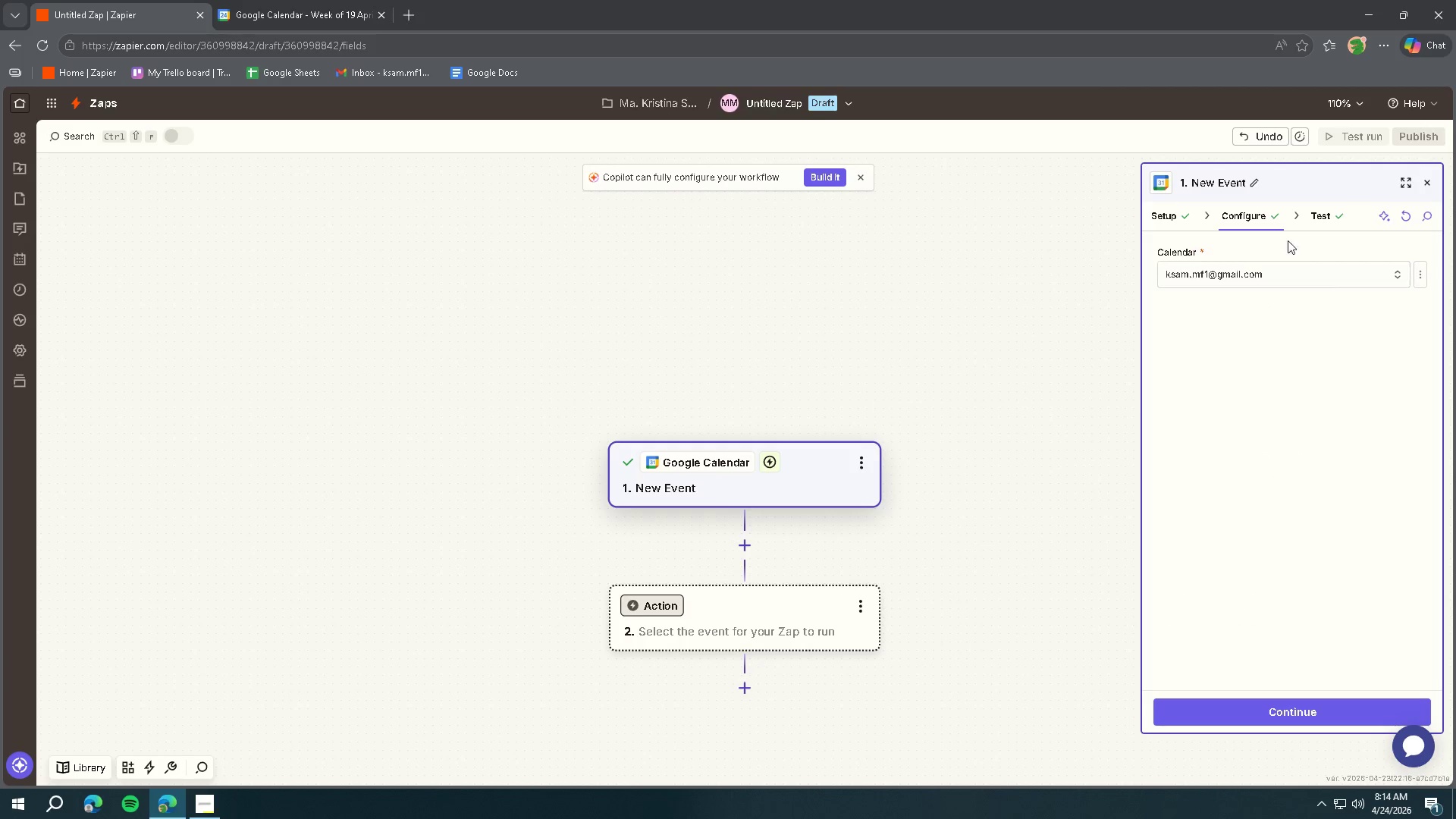 
left_click([1314, 215])
 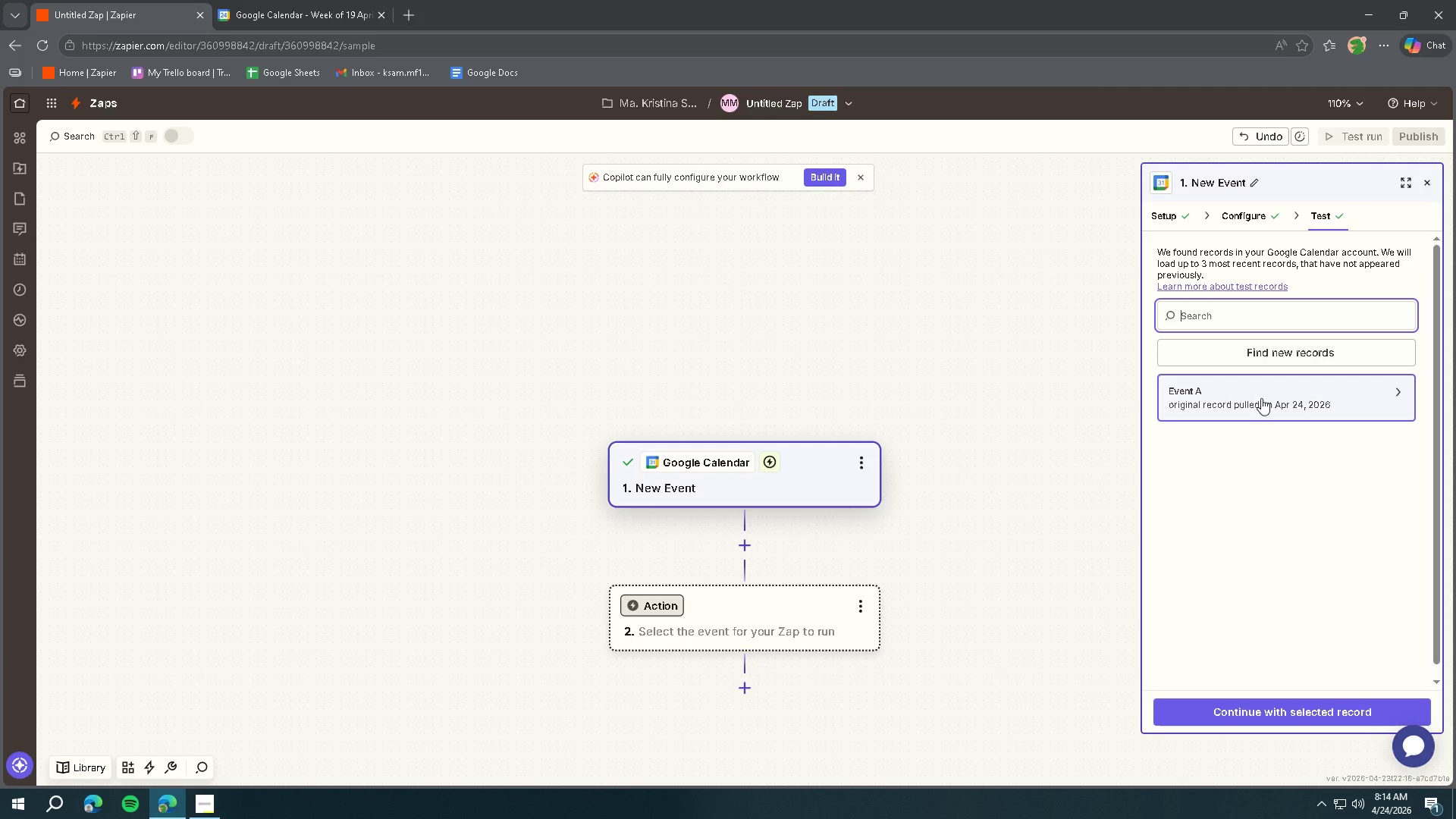 
left_click([1402, 389])
 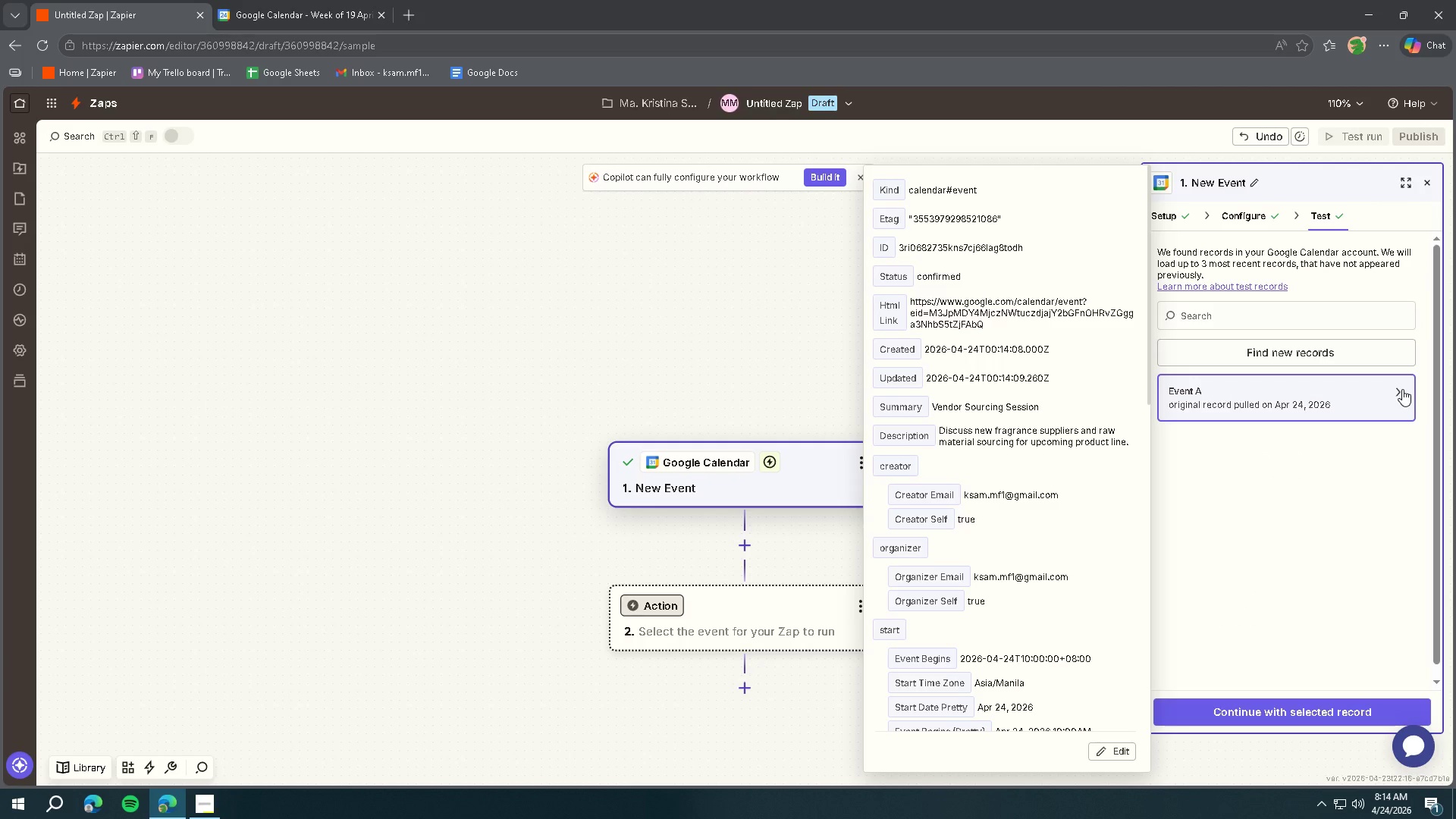 
left_click([1277, 528])
 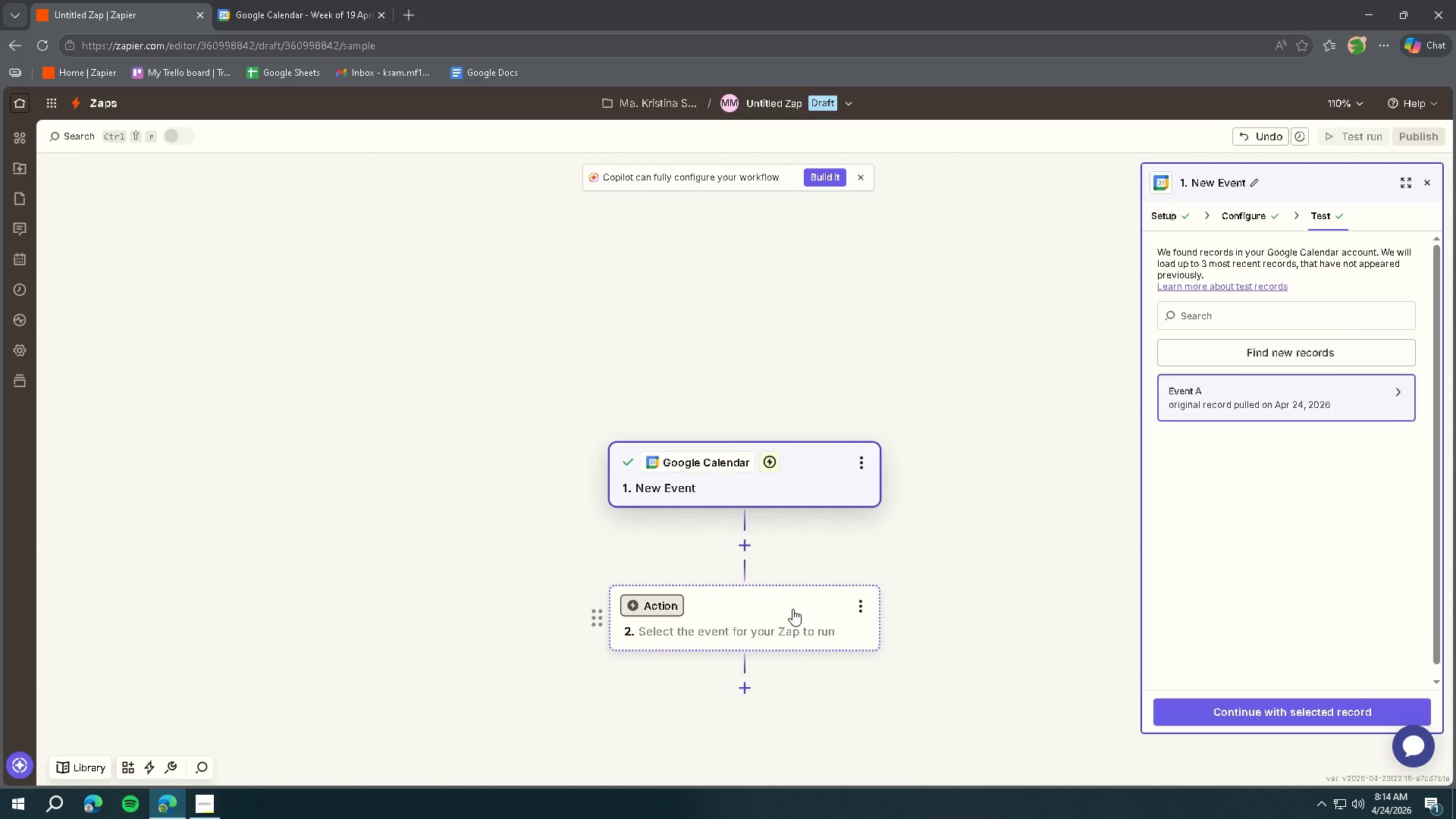 
scroll: coordinate [1020, 501], scroll_direction: down, amount: 3.0
 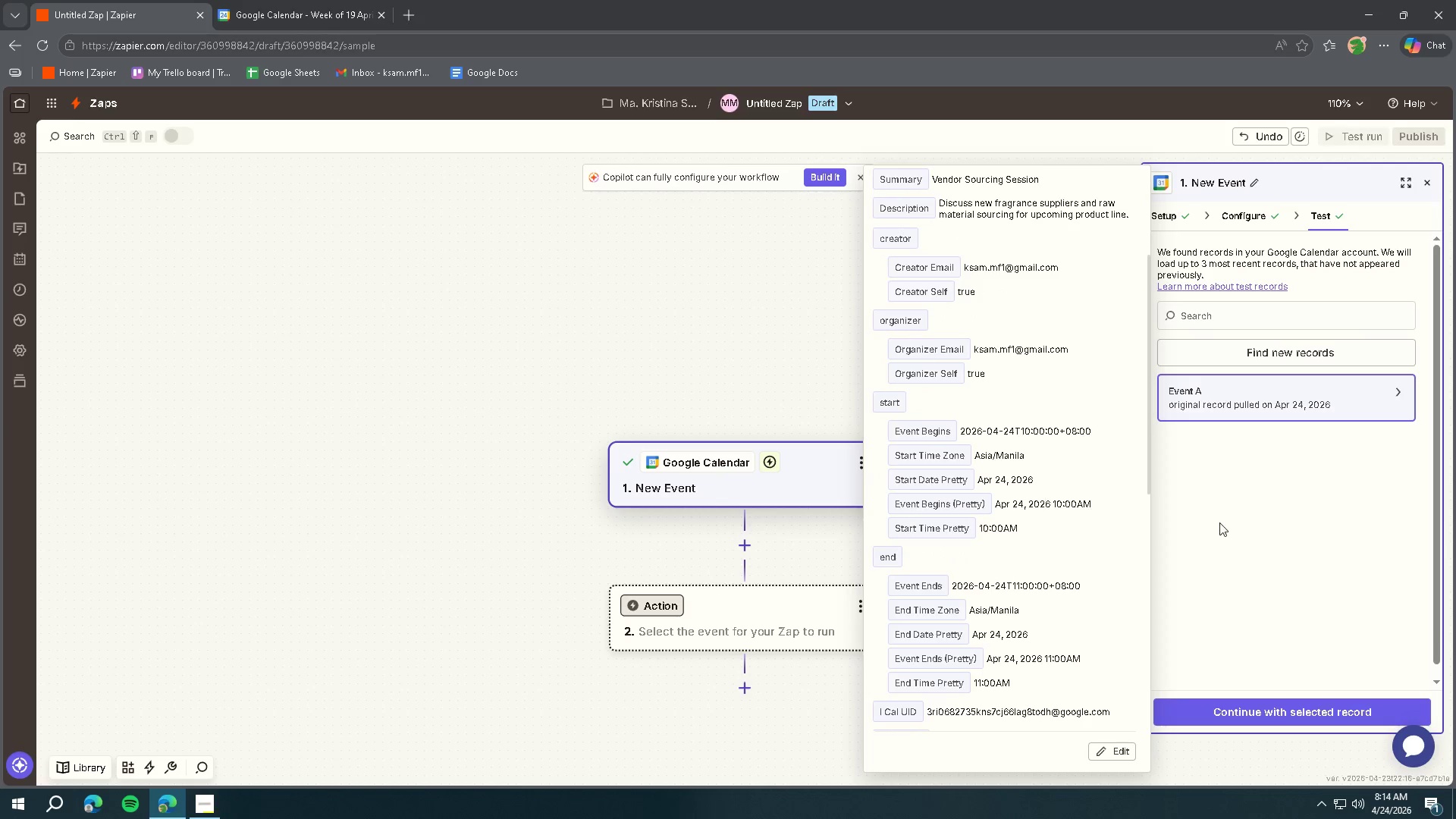 
wait(8.71)
 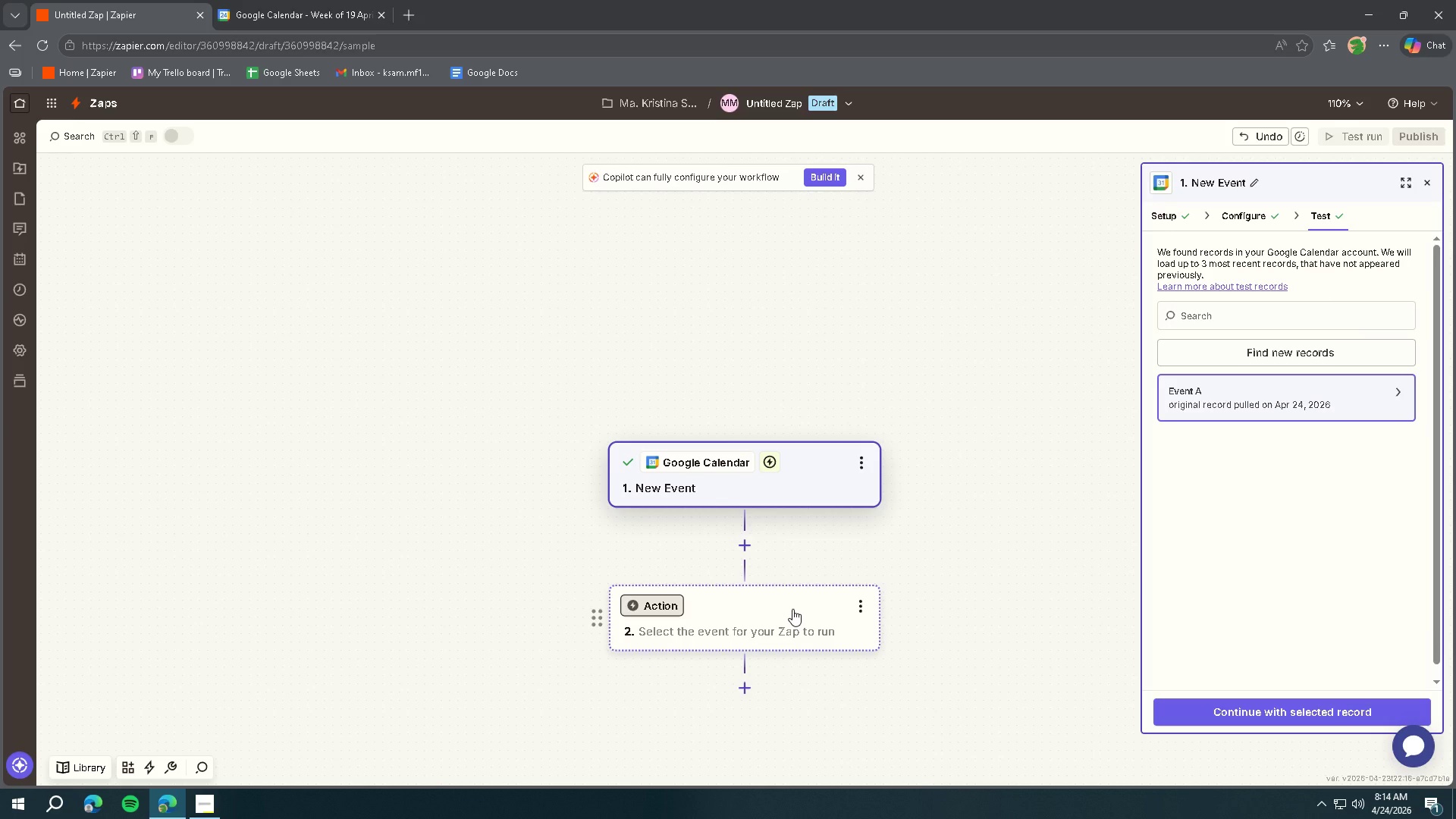 
left_click([791, 615])
 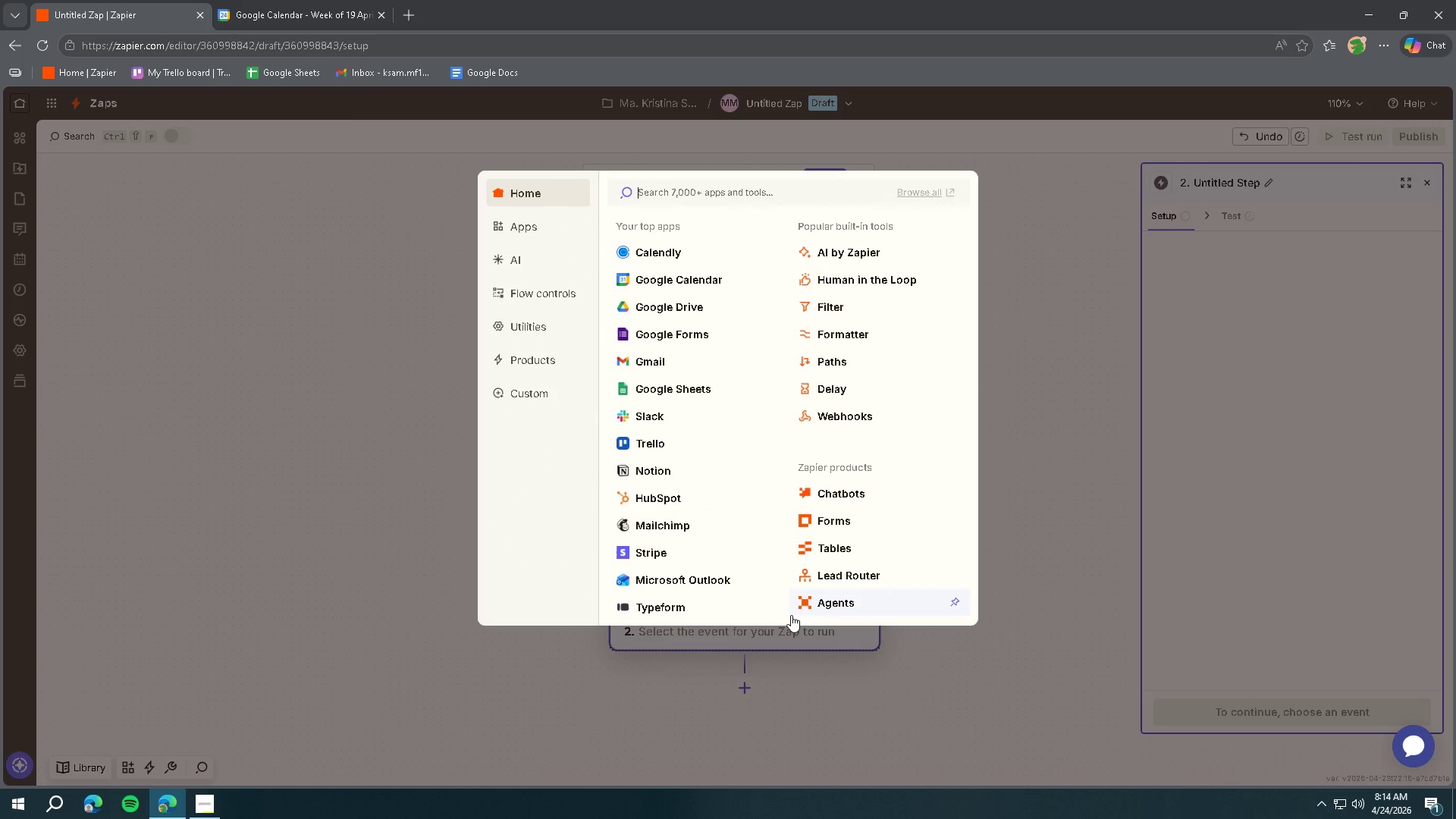 
wait(5.89)
 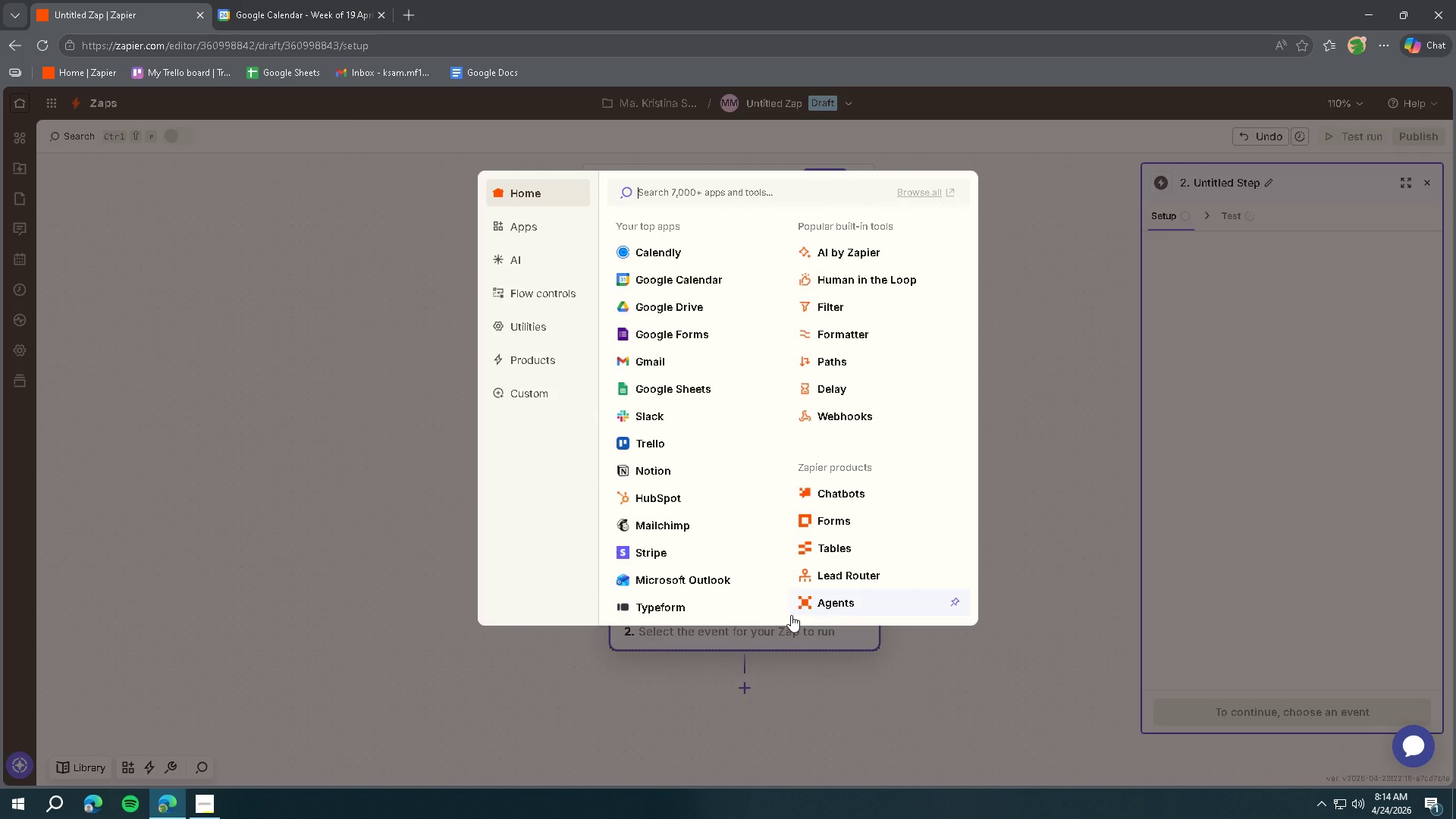 
left_click([1189, 412])
 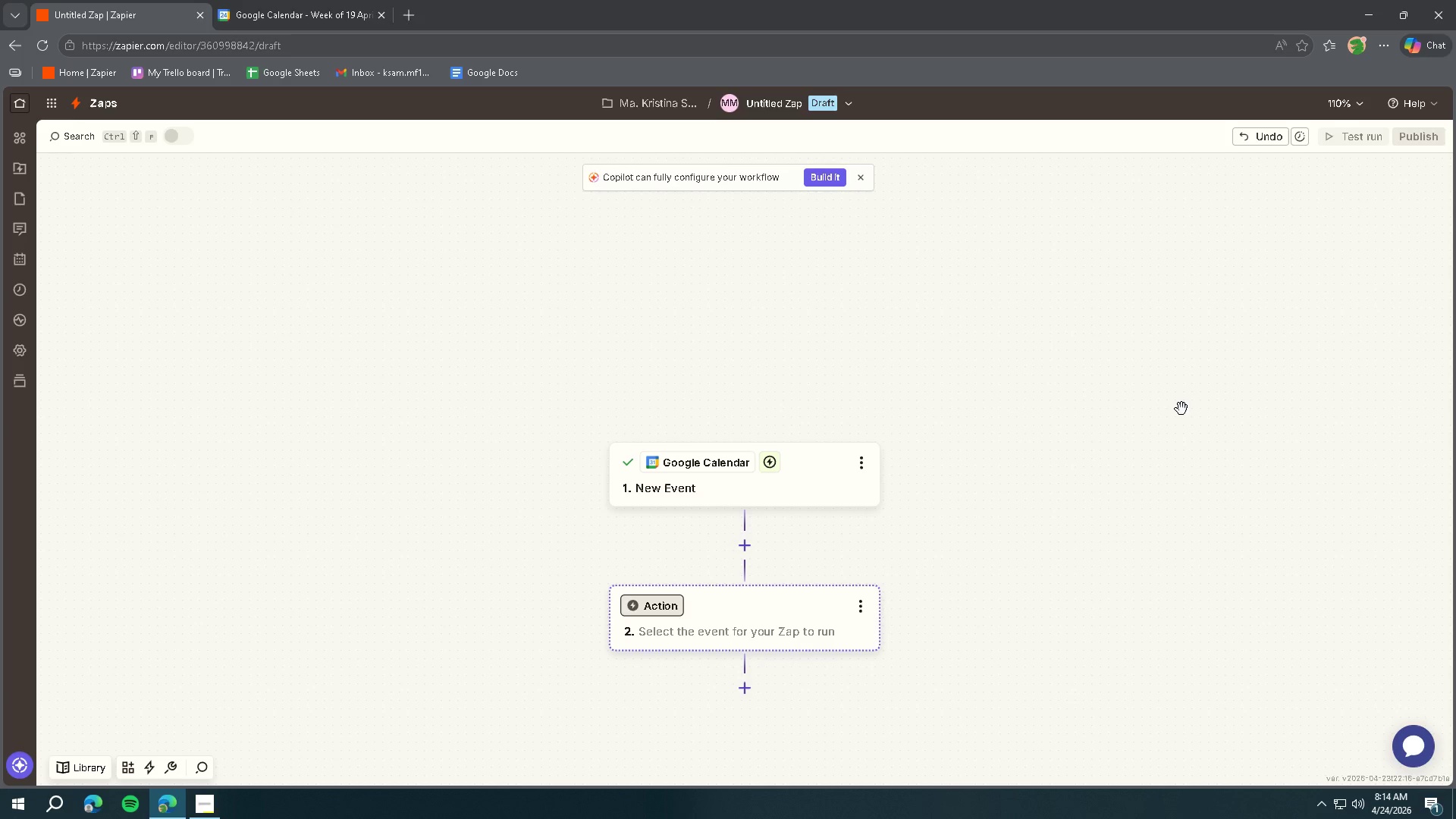 
wait(9.77)
 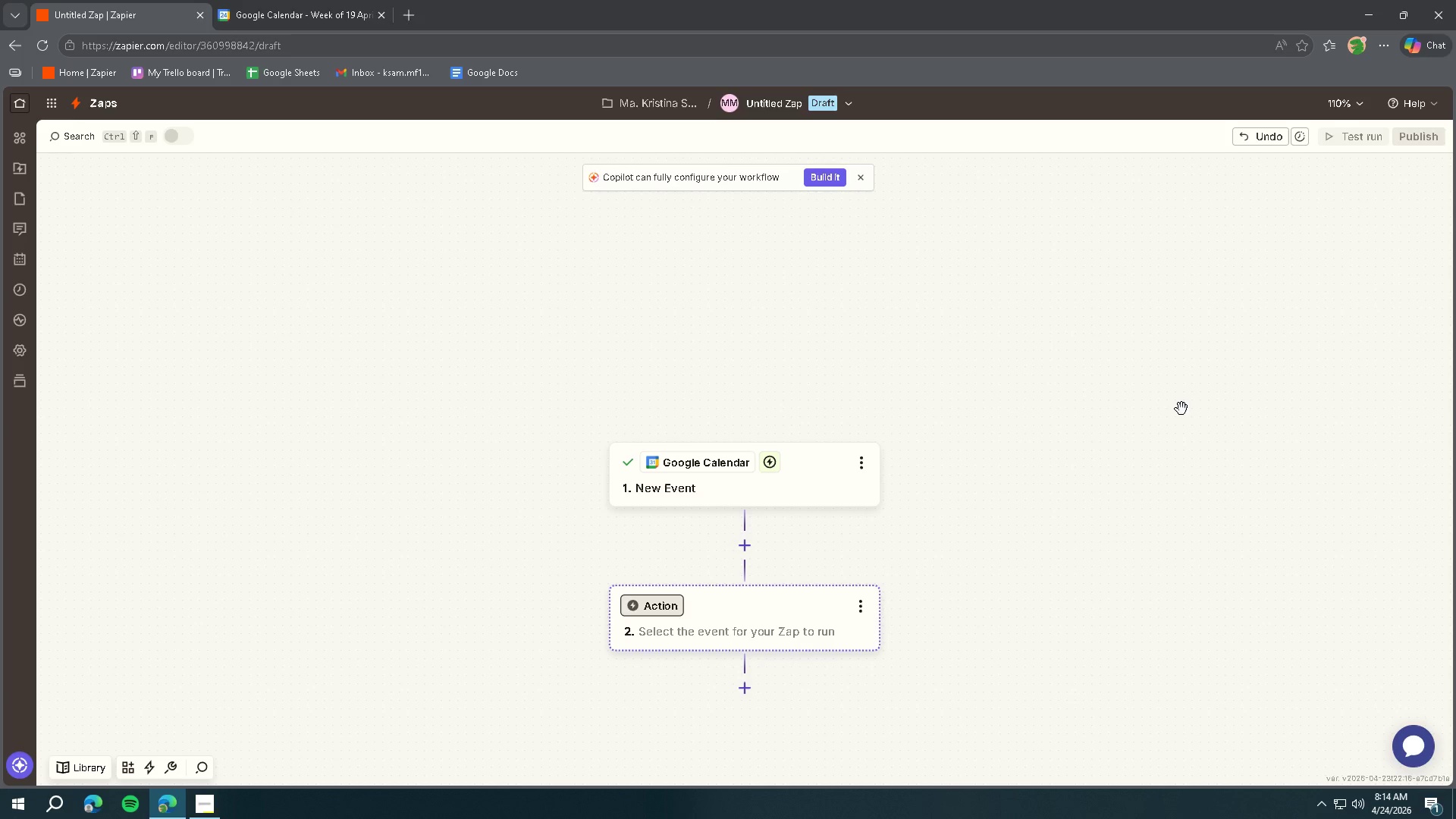 
left_click([810, 474])
 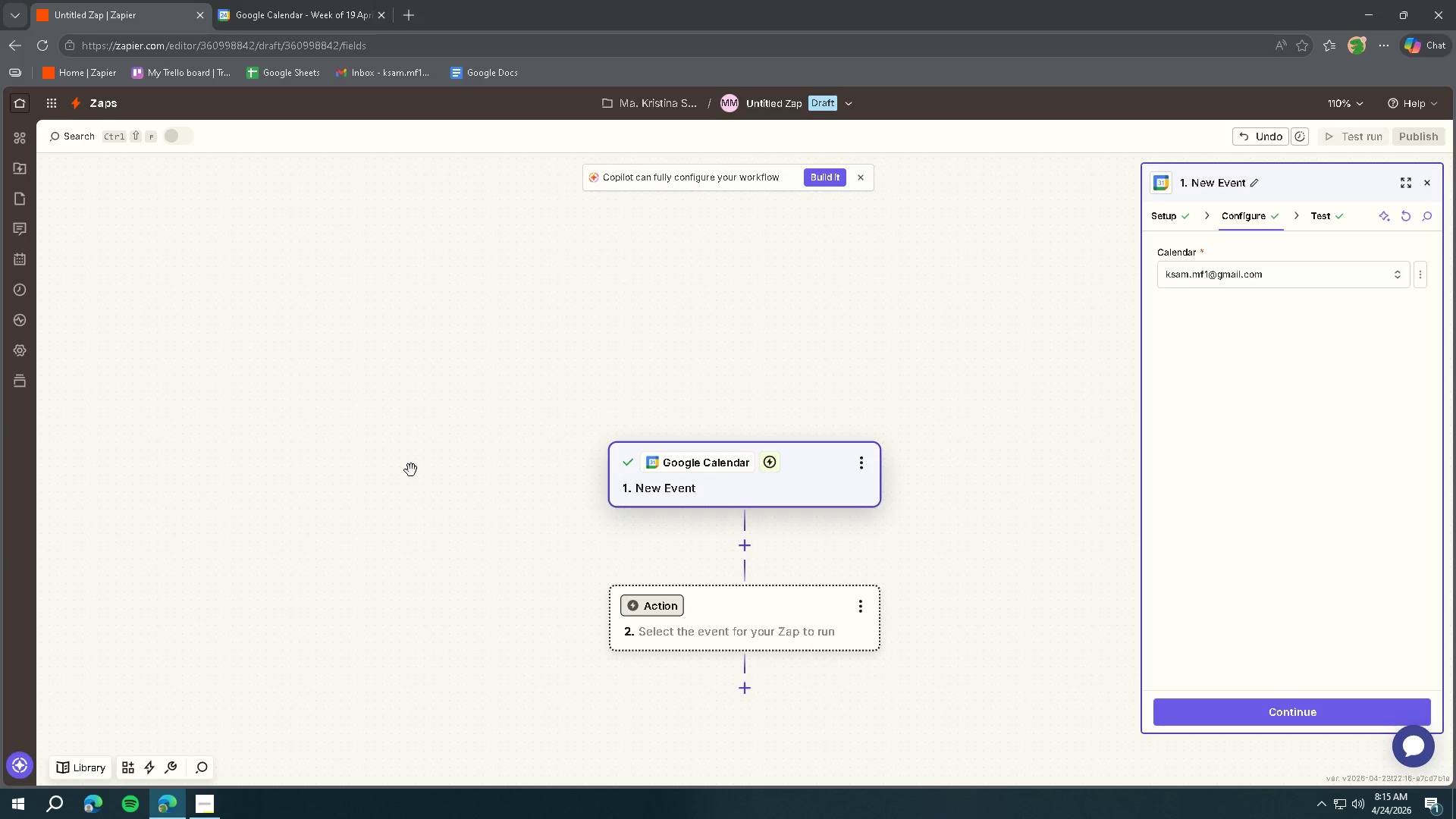 
left_click([210, 802])